 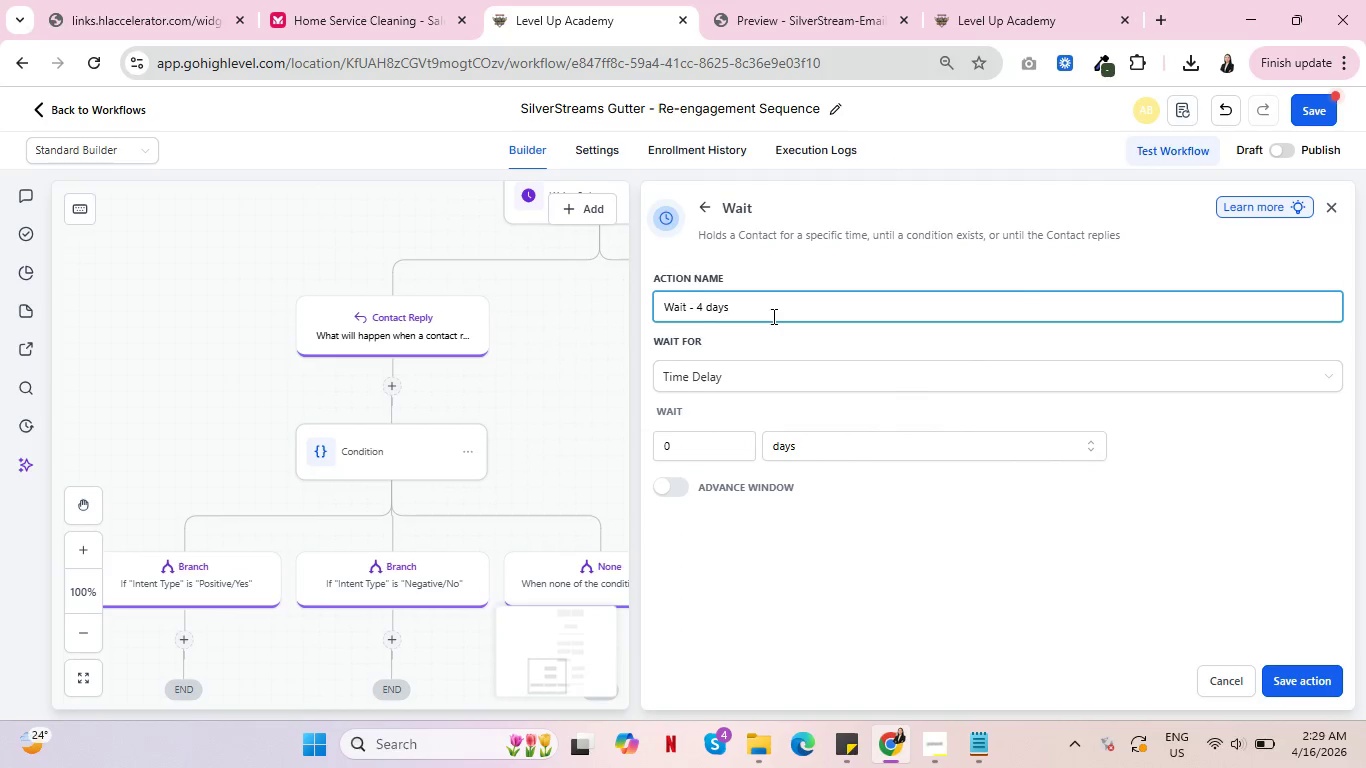 
left_click([706, 449])
 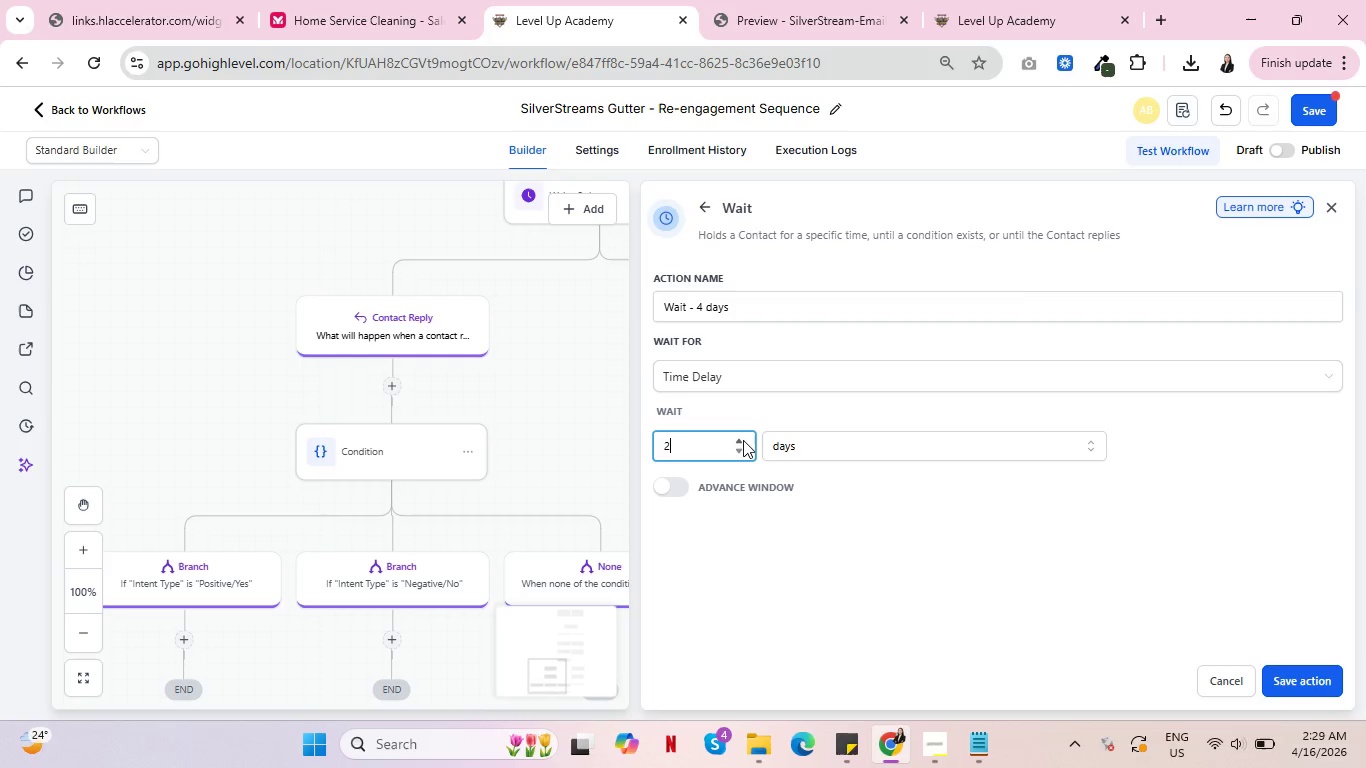 
double_click([743, 440])
 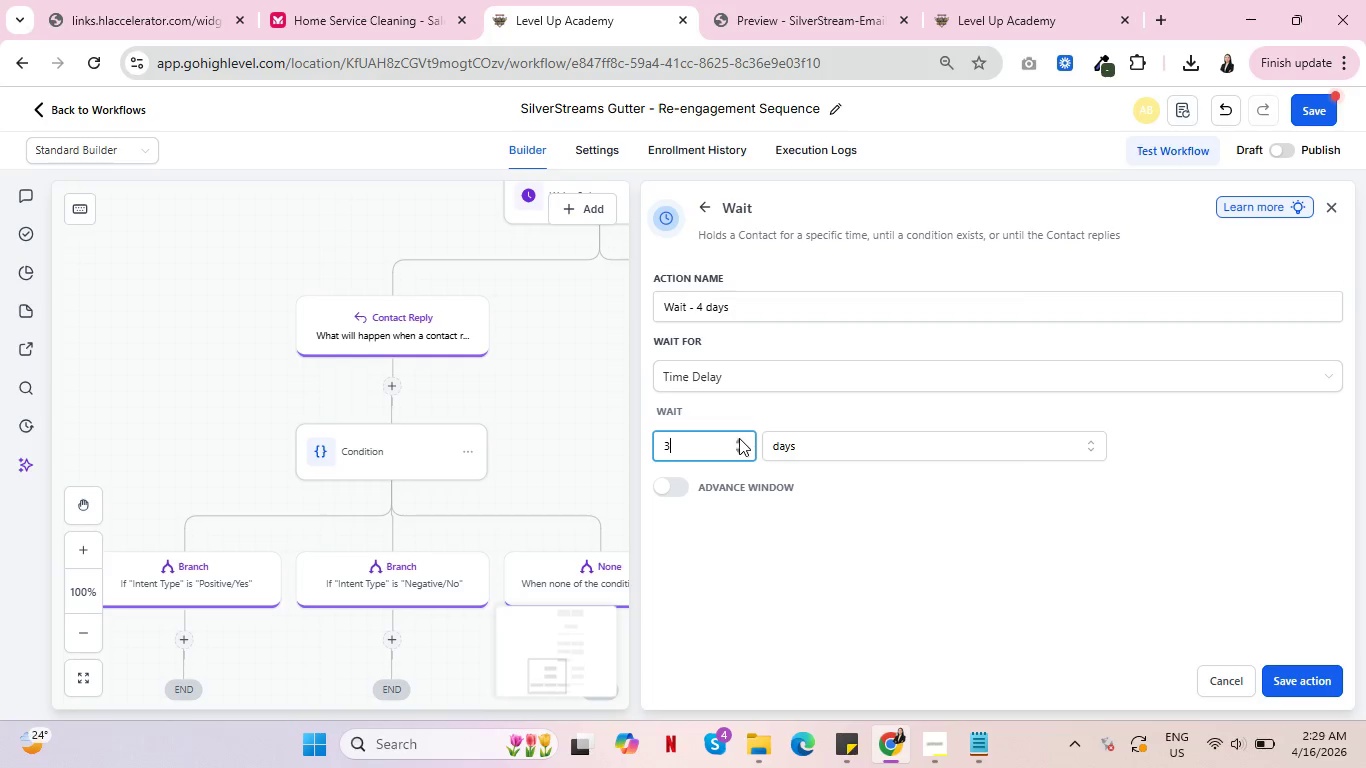 
triple_click([743, 440])
 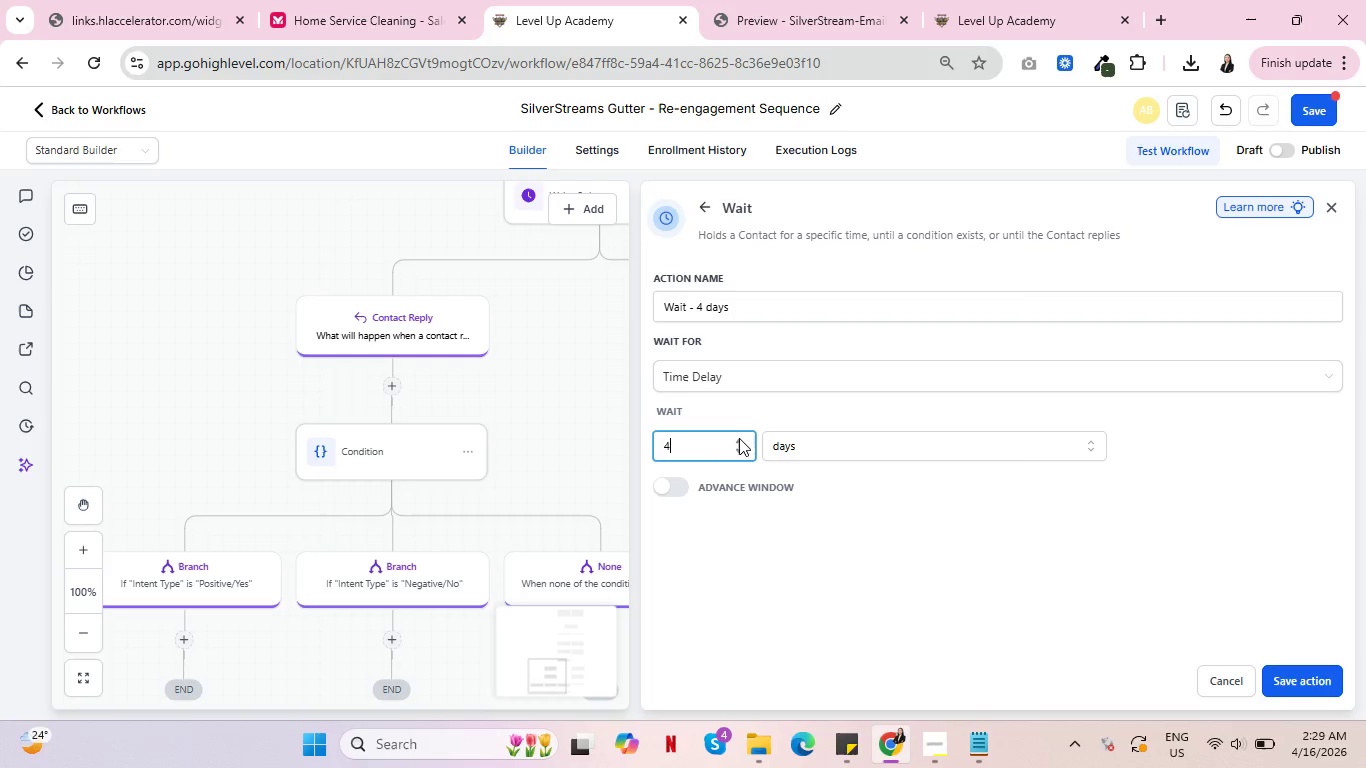 
triple_click([739, 438])
 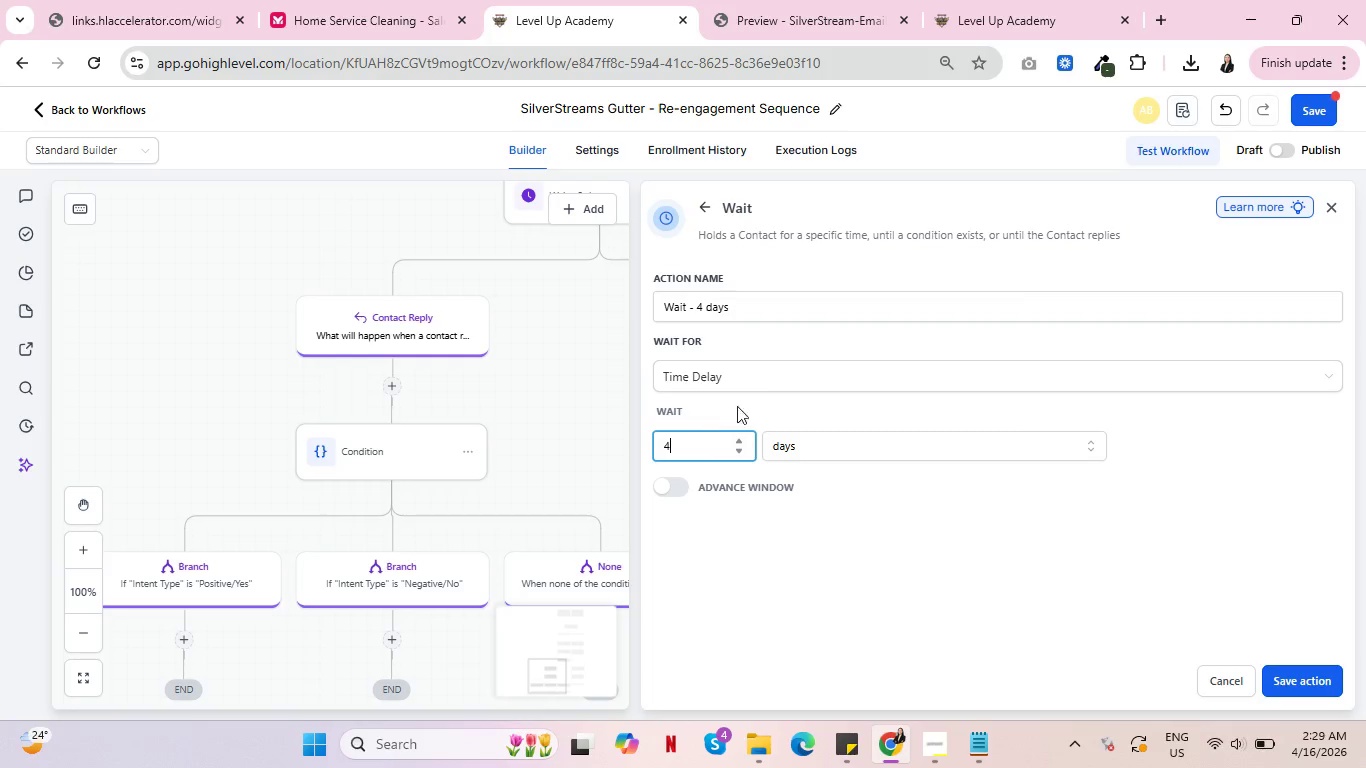 
mouse_move([794, 396])
 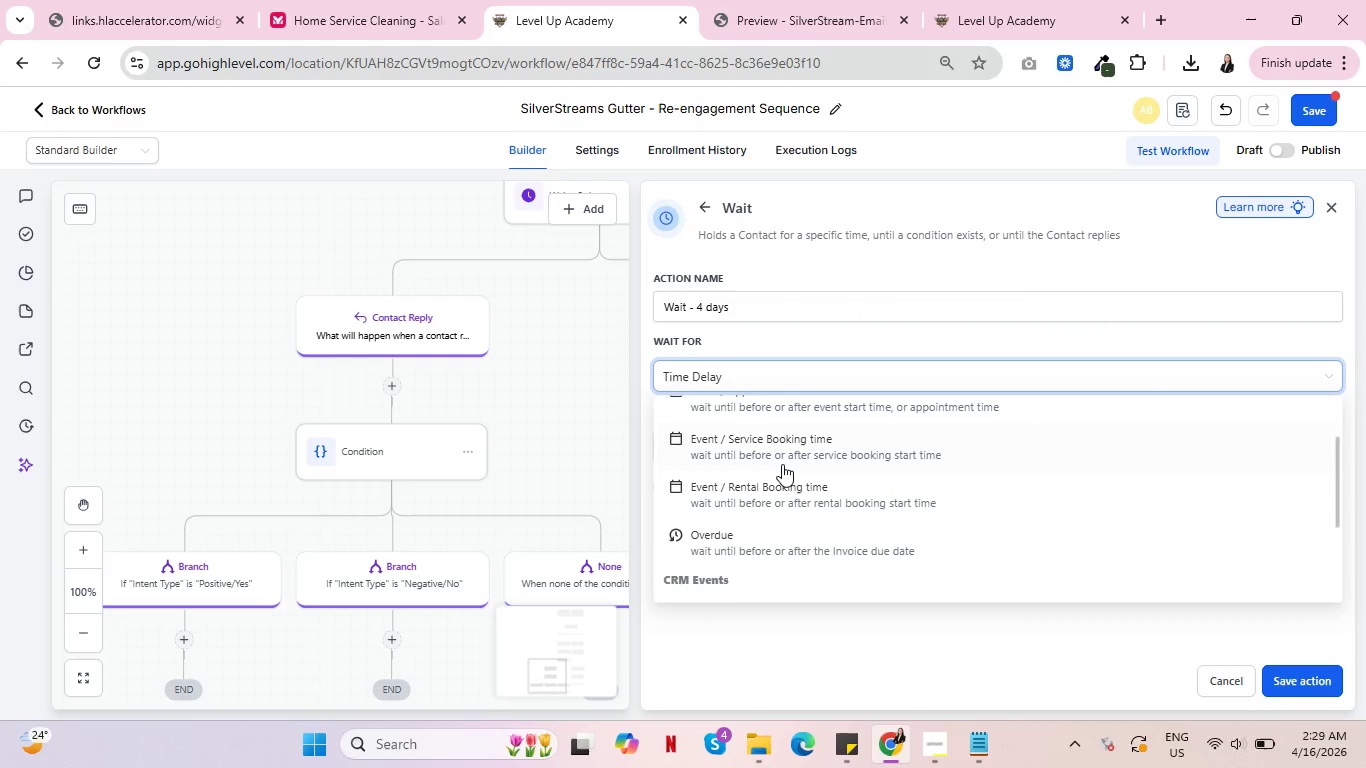 
scroll: coordinate [782, 464], scroll_direction: down, amount: 2.0
 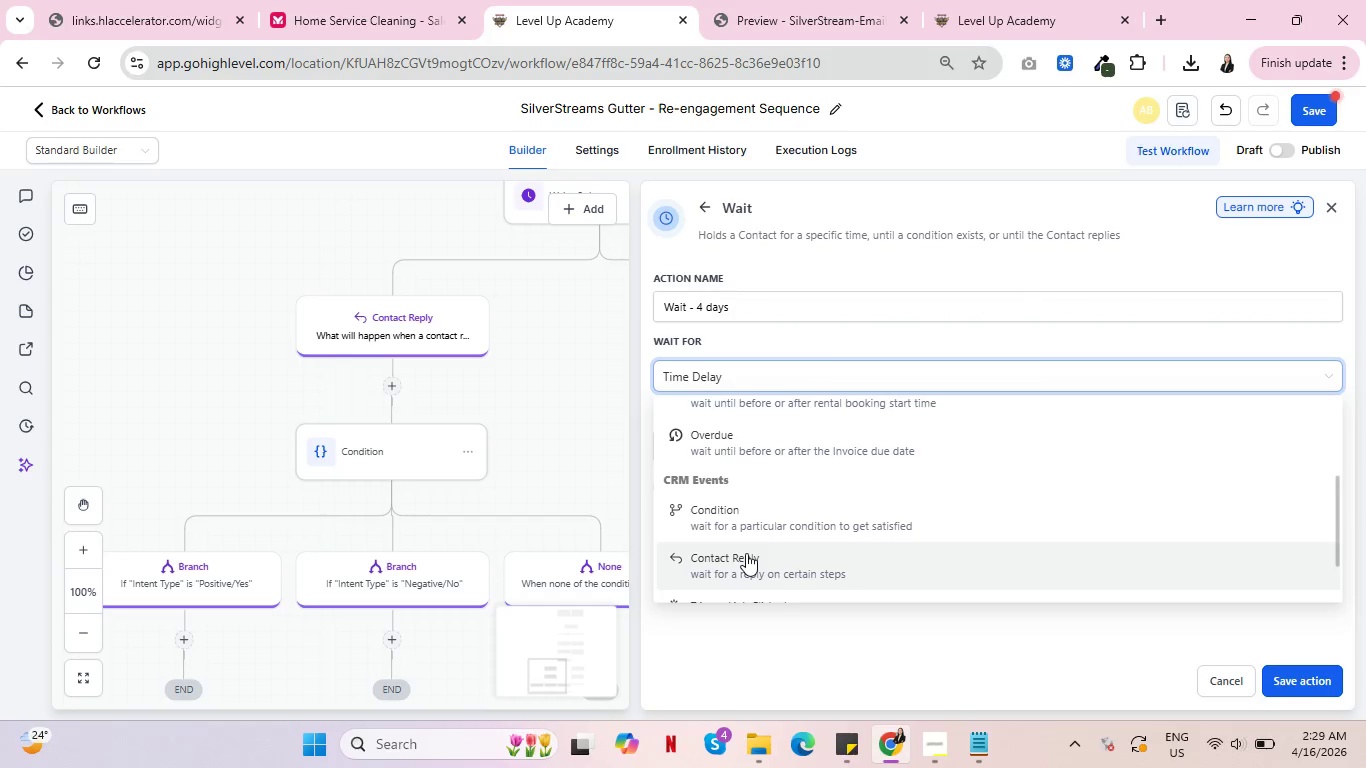 
left_click([749, 553])
 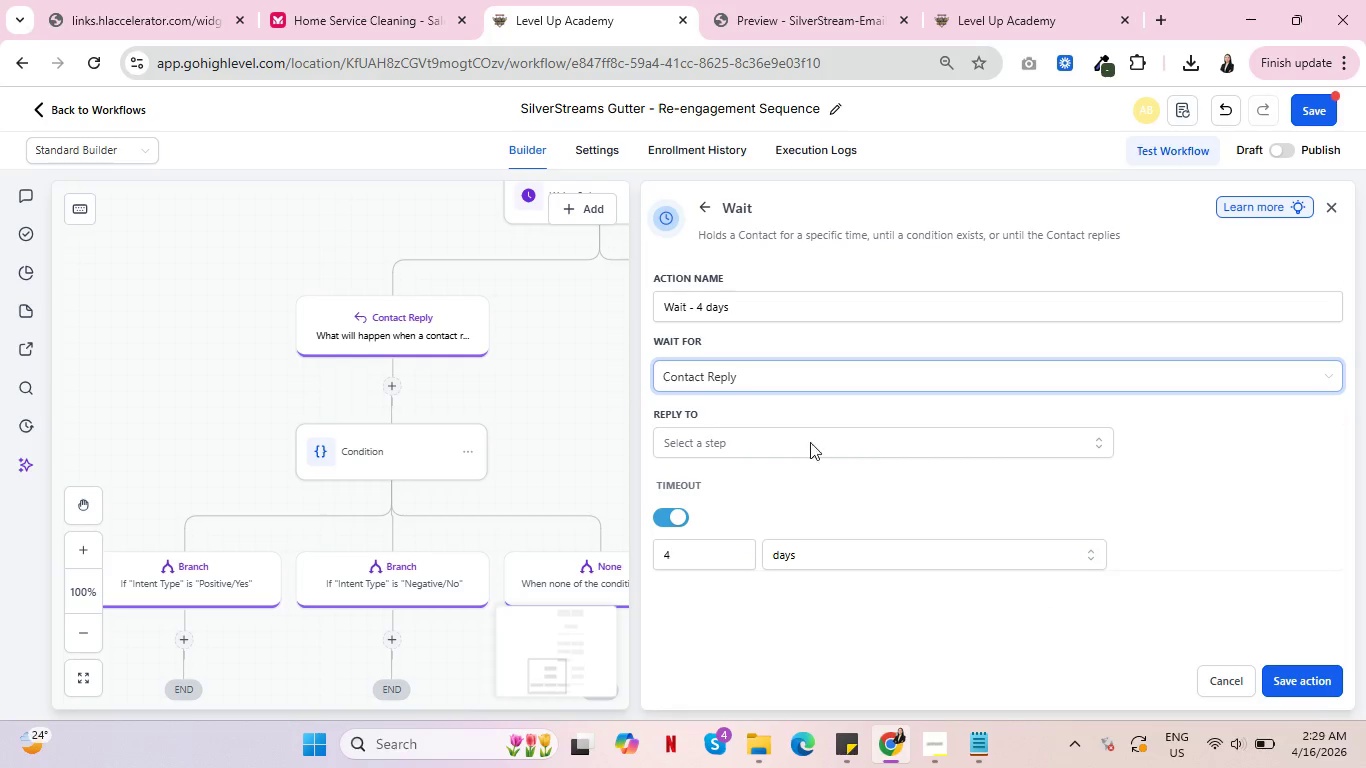 
left_click([813, 440])
 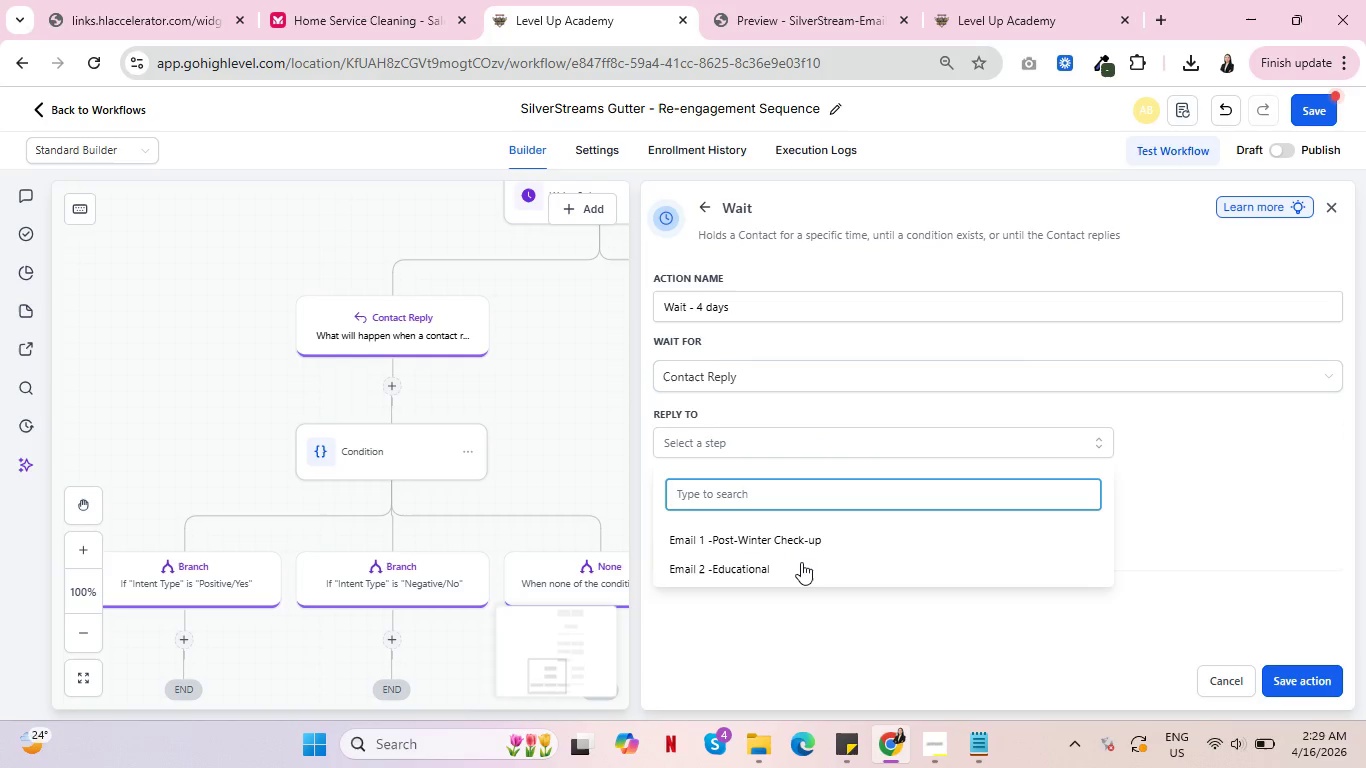 
wait(7.78)
 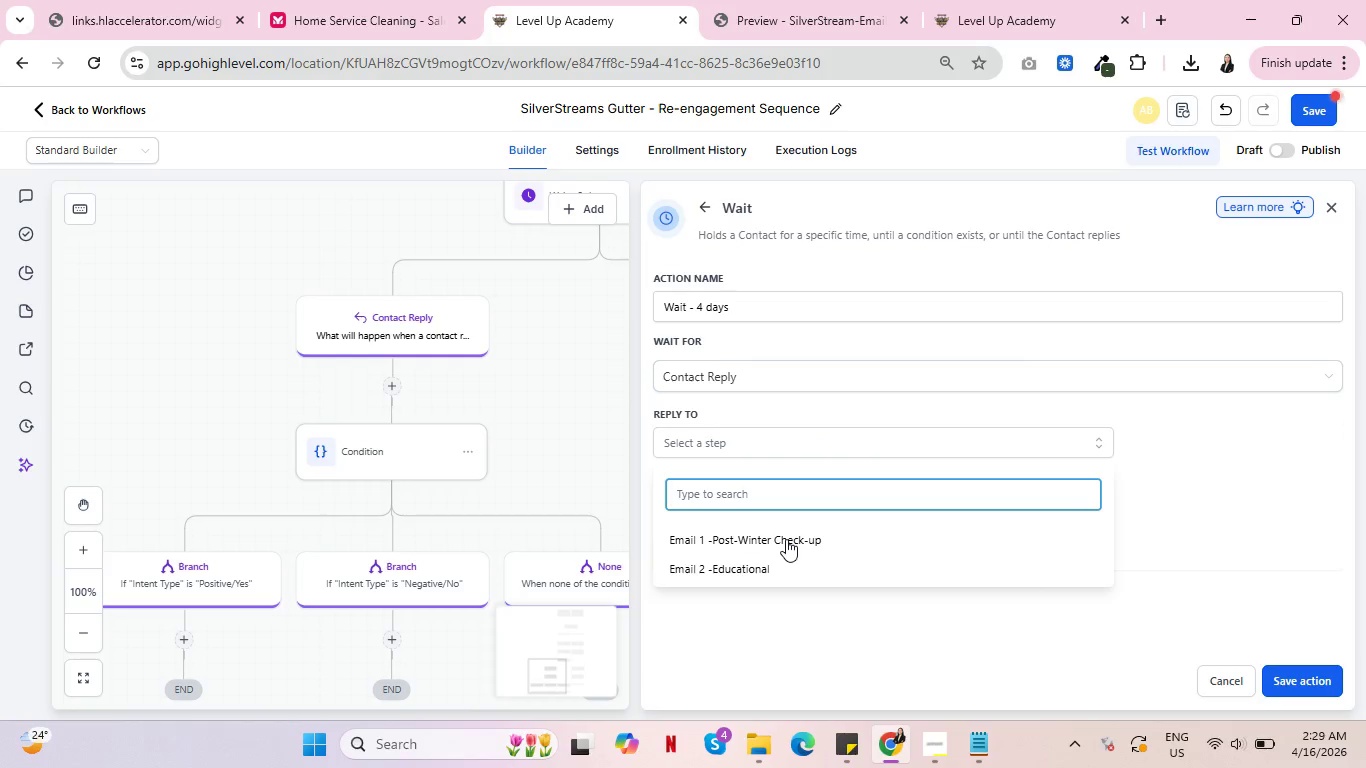 
left_click([800, 562])
 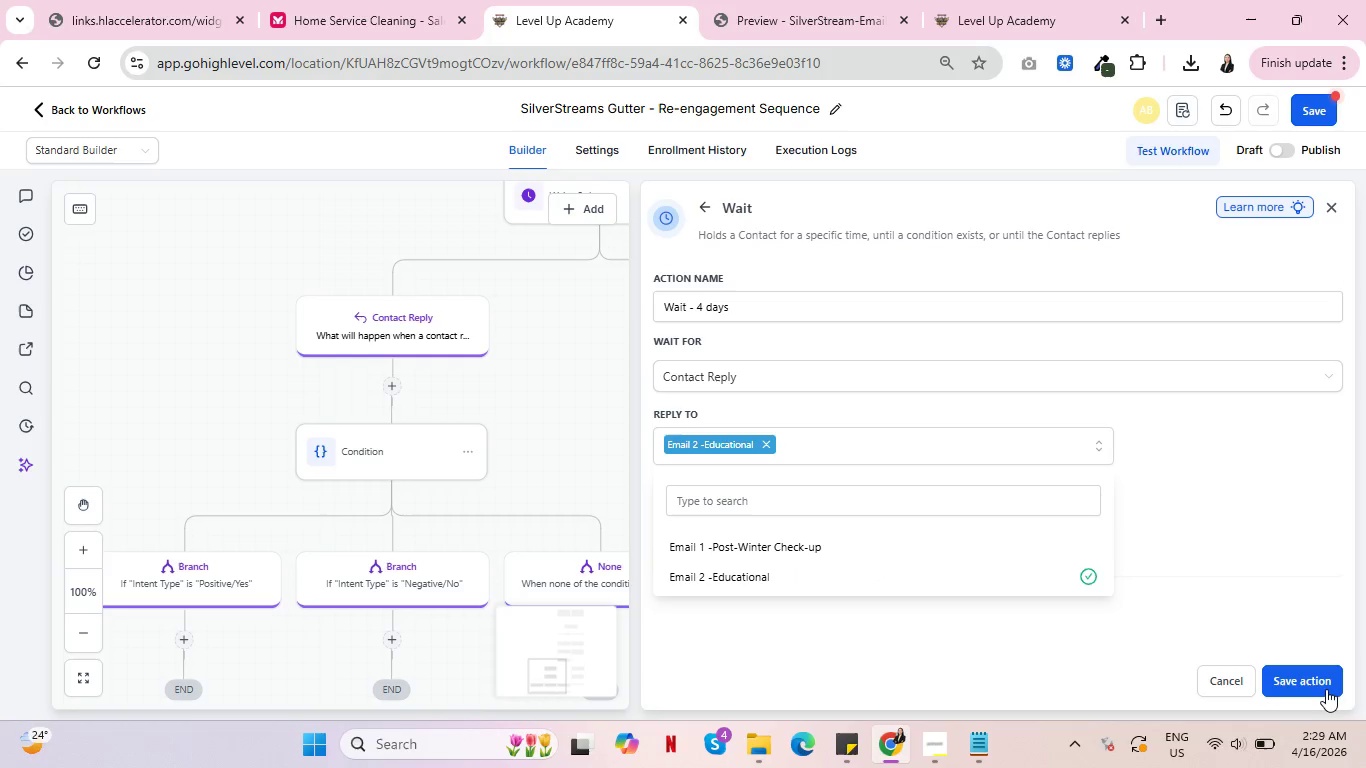 
left_click([1326, 689])
 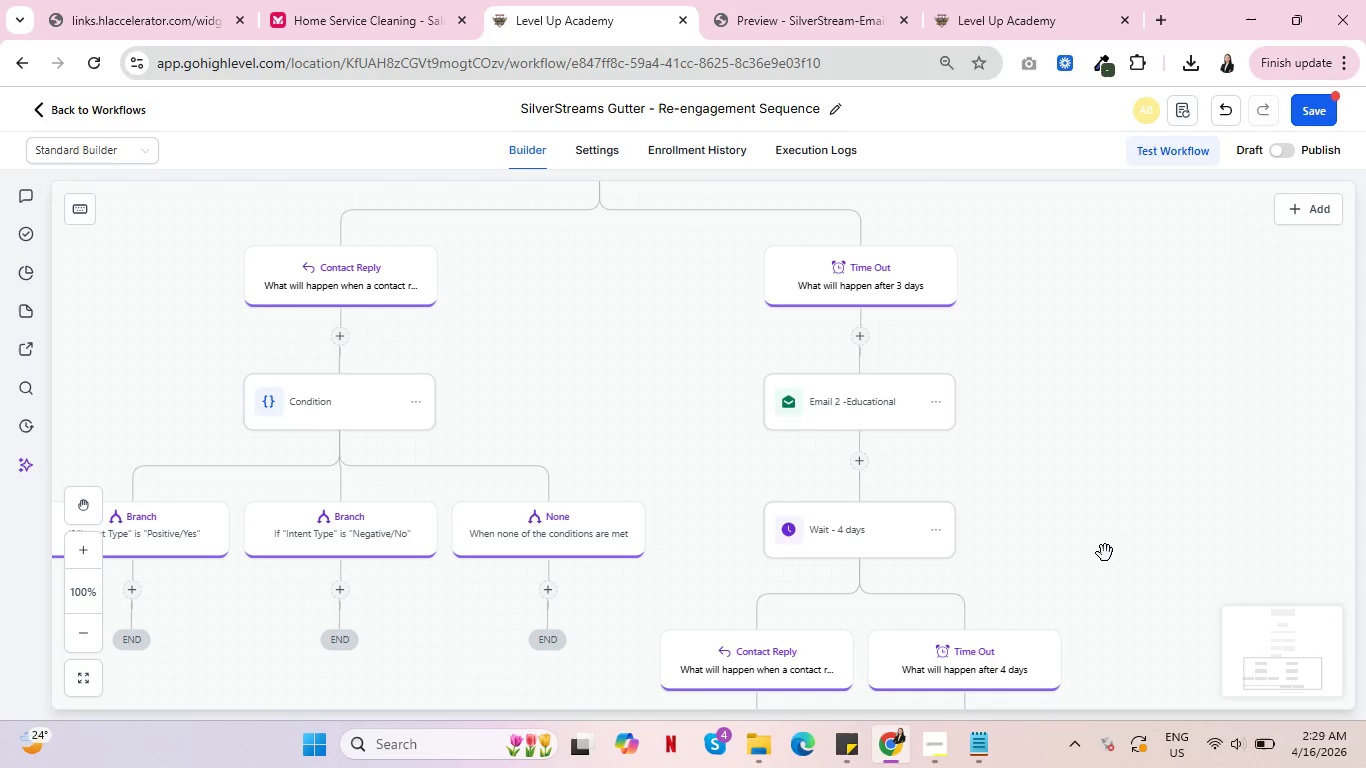 
scroll: coordinate [1097, 552], scroll_direction: down, amount: 4.0
 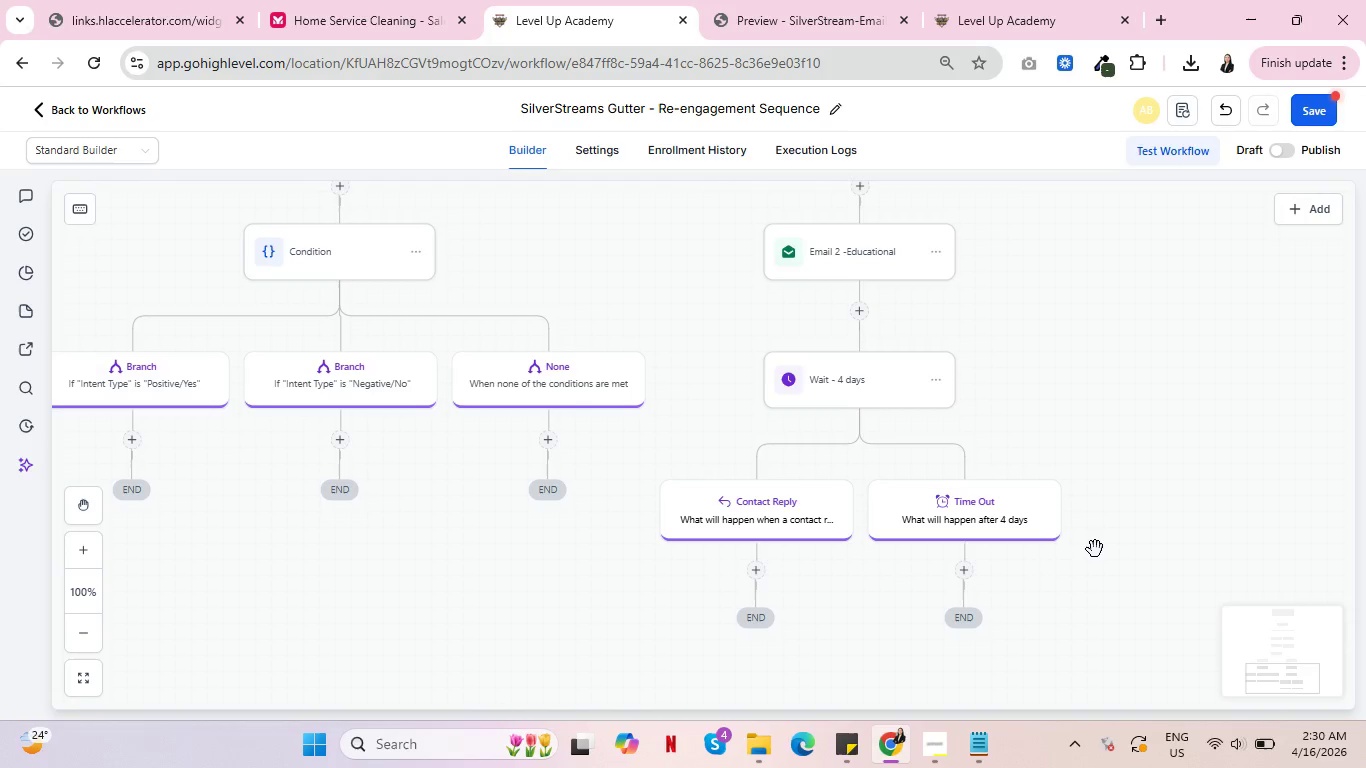 
wait(16.9)
 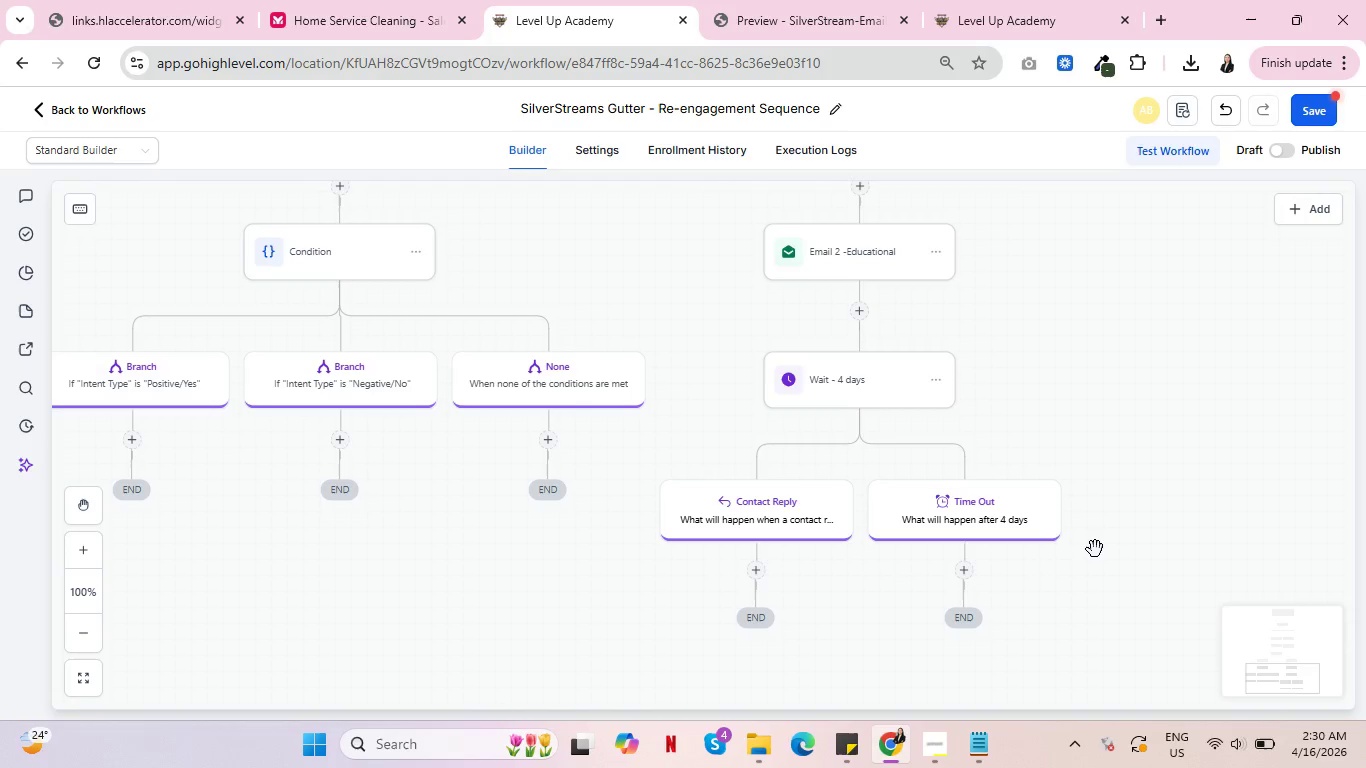 
scroll: coordinate [866, 558], scroll_direction: up, amount: 7.0
 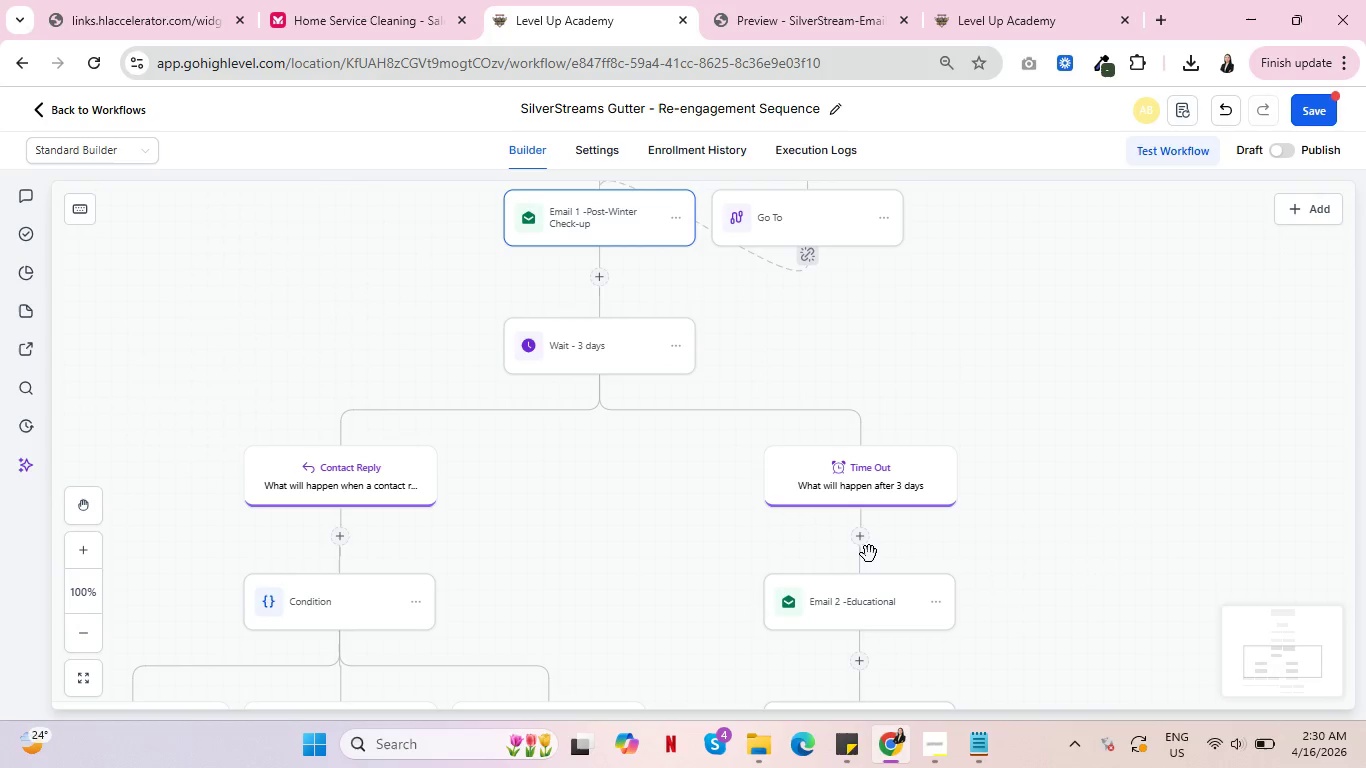 
wait(5.43)
 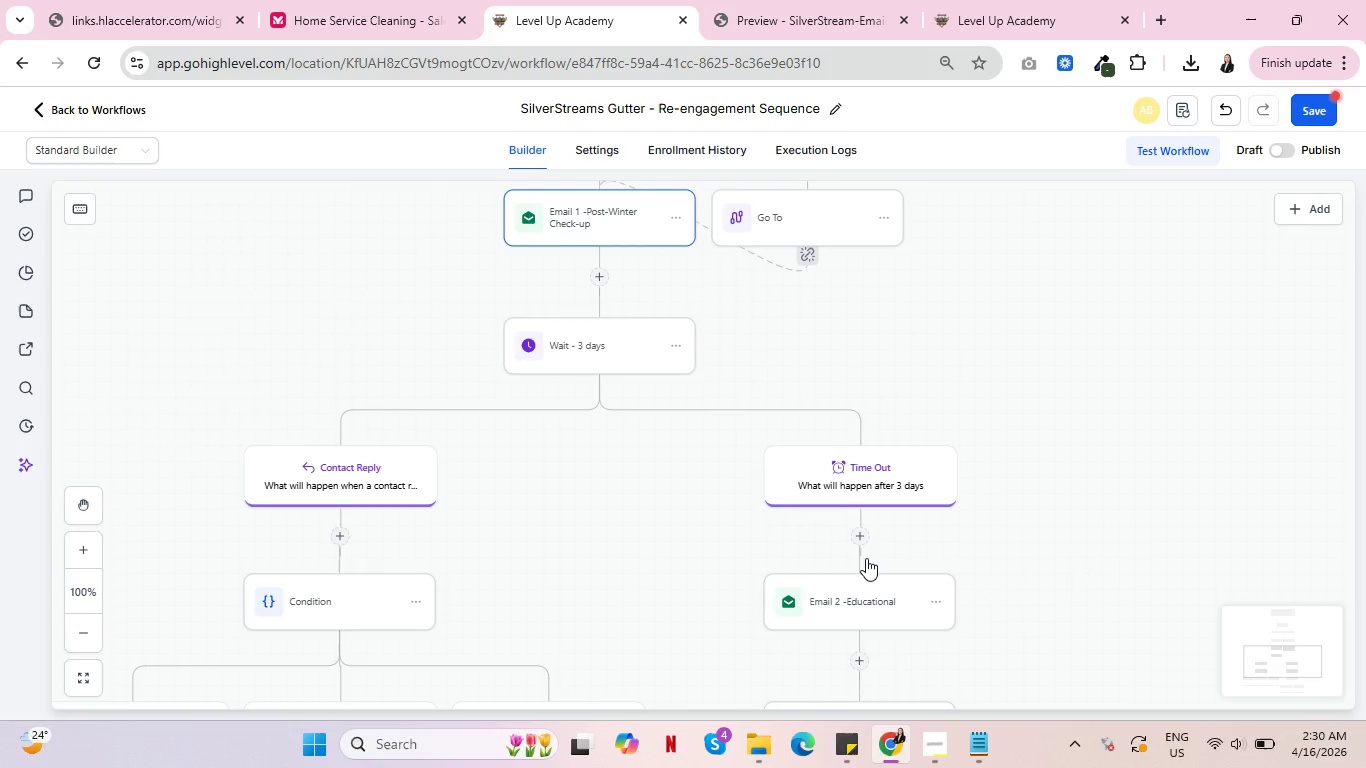 
scroll: coordinate [883, 544], scroll_direction: up, amount: 8.0
 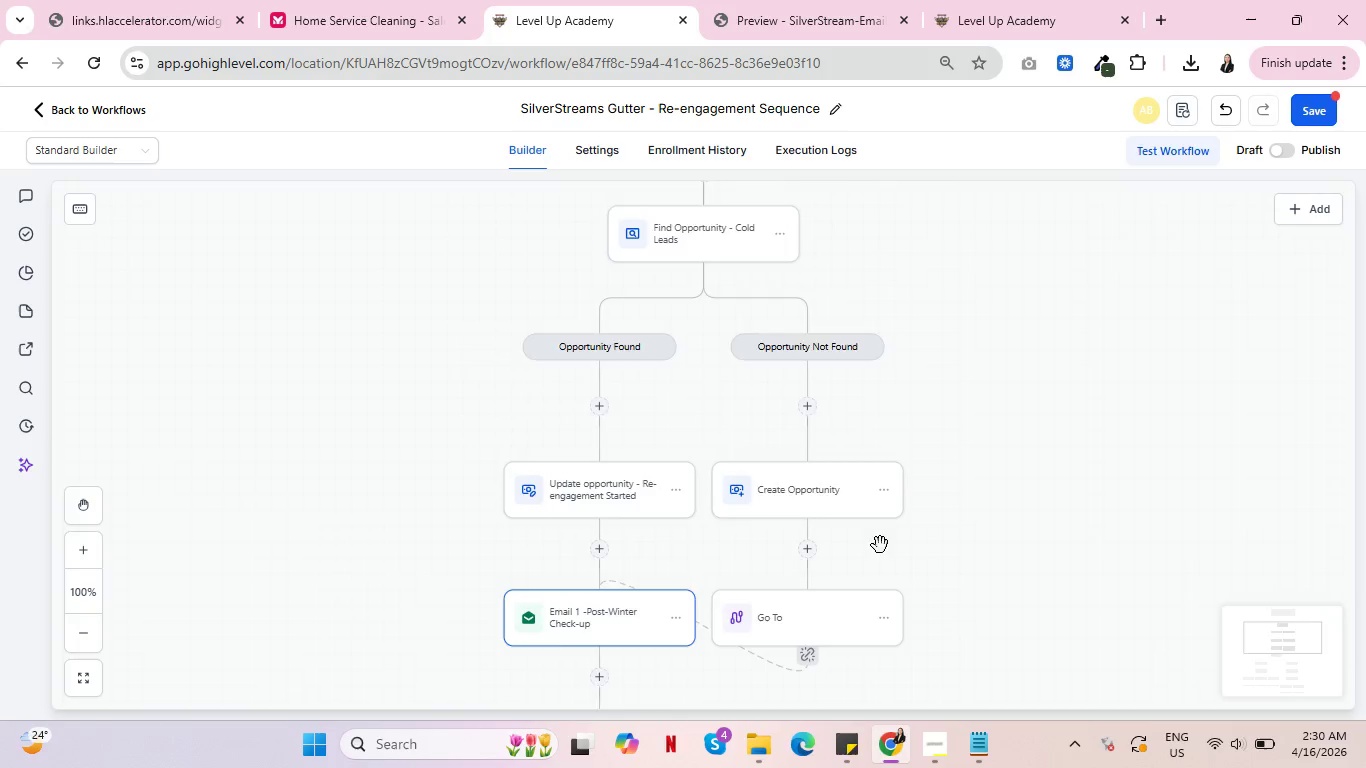 
scroll: coordinate [880, 546], scroll_direction: down, amount: 5.0
 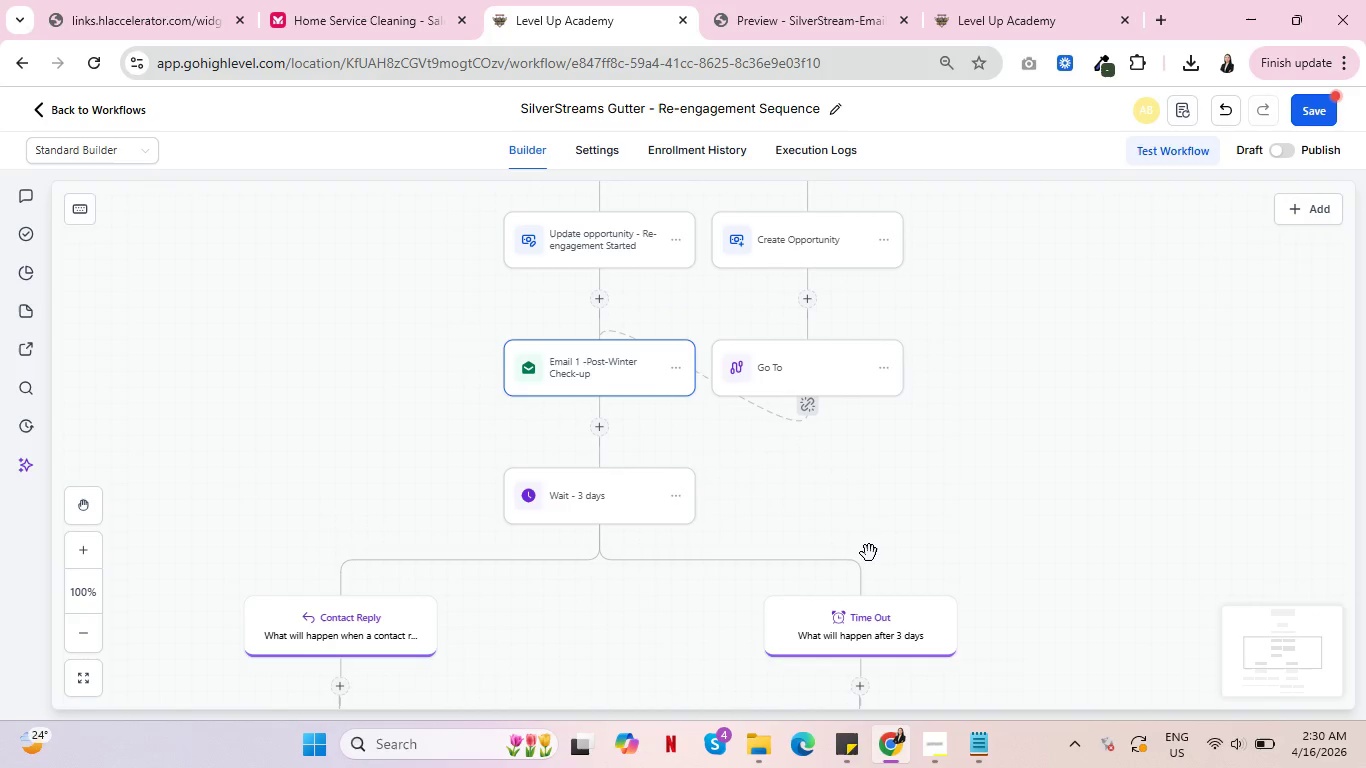 
left_click([833, 10])
 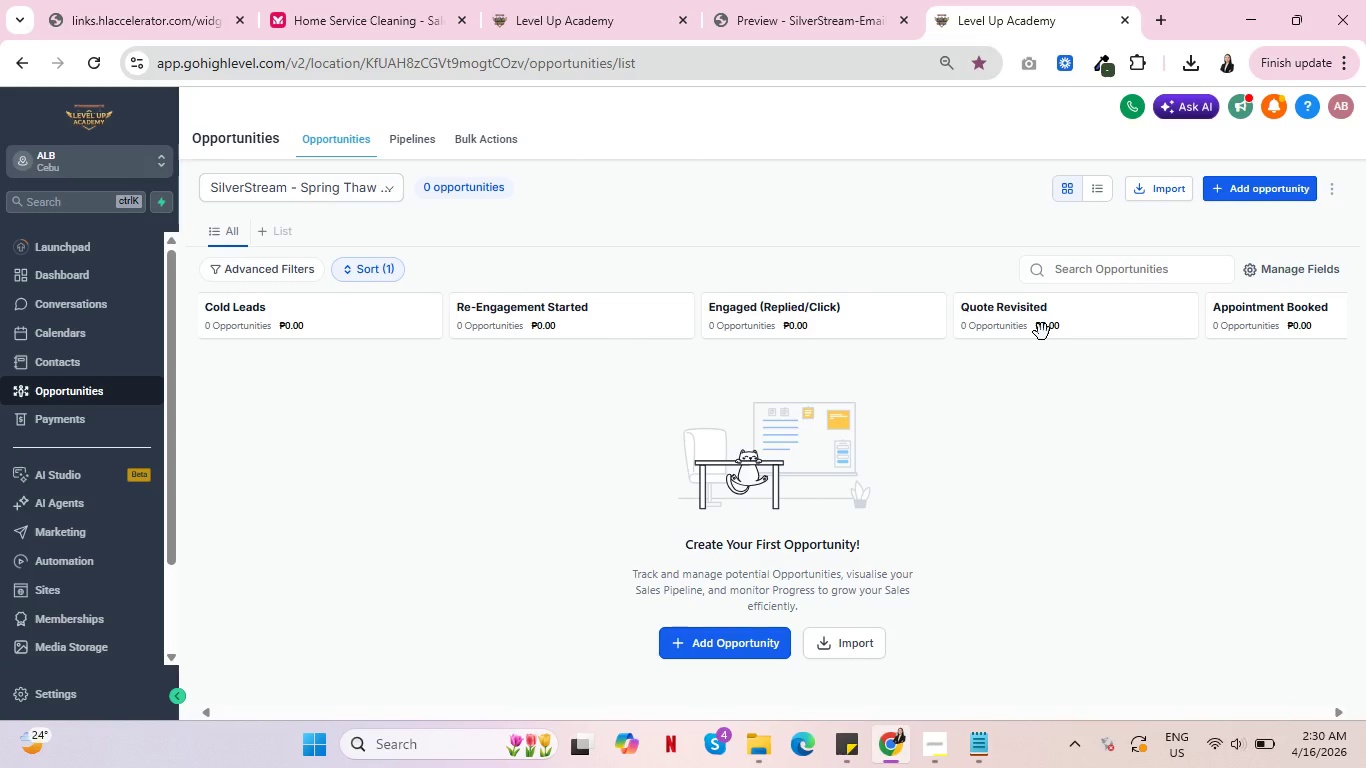 
wait(21.2)
 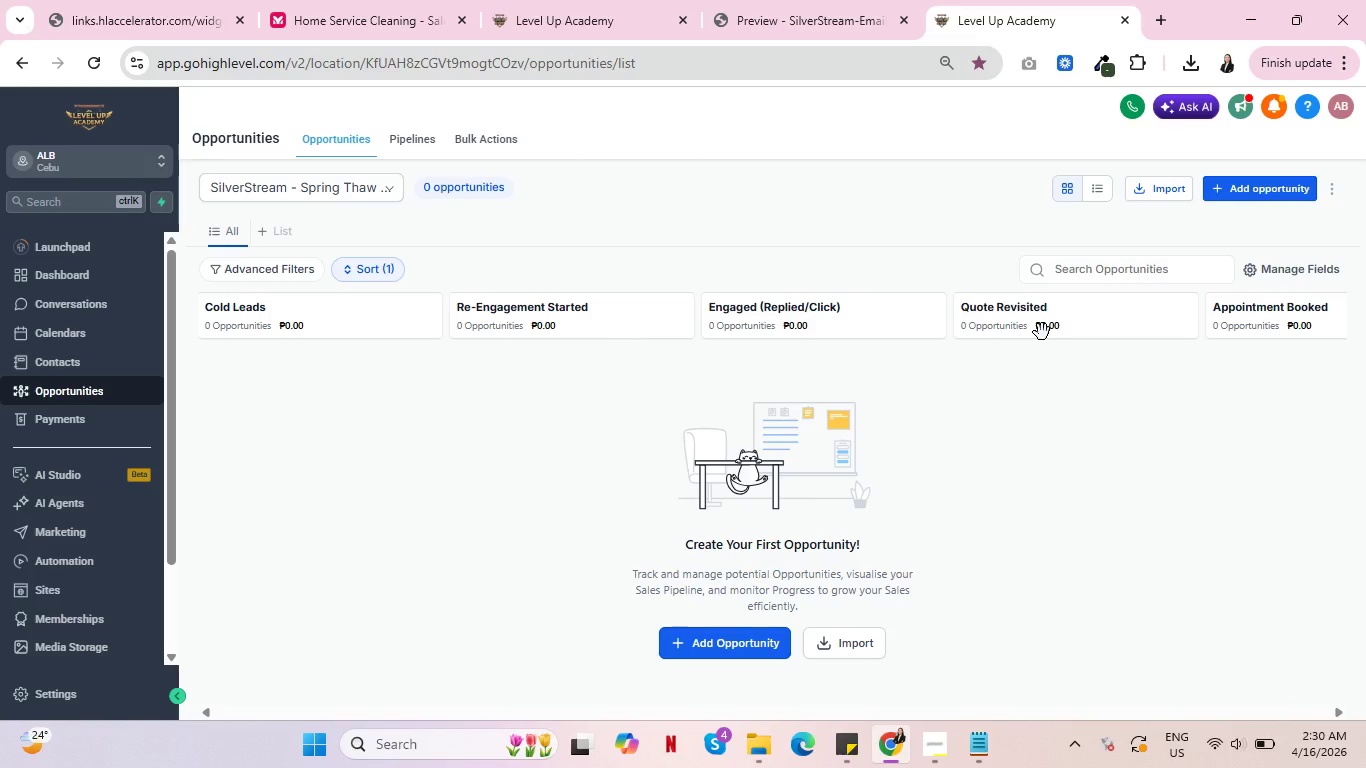 
double_click([578, 0])
 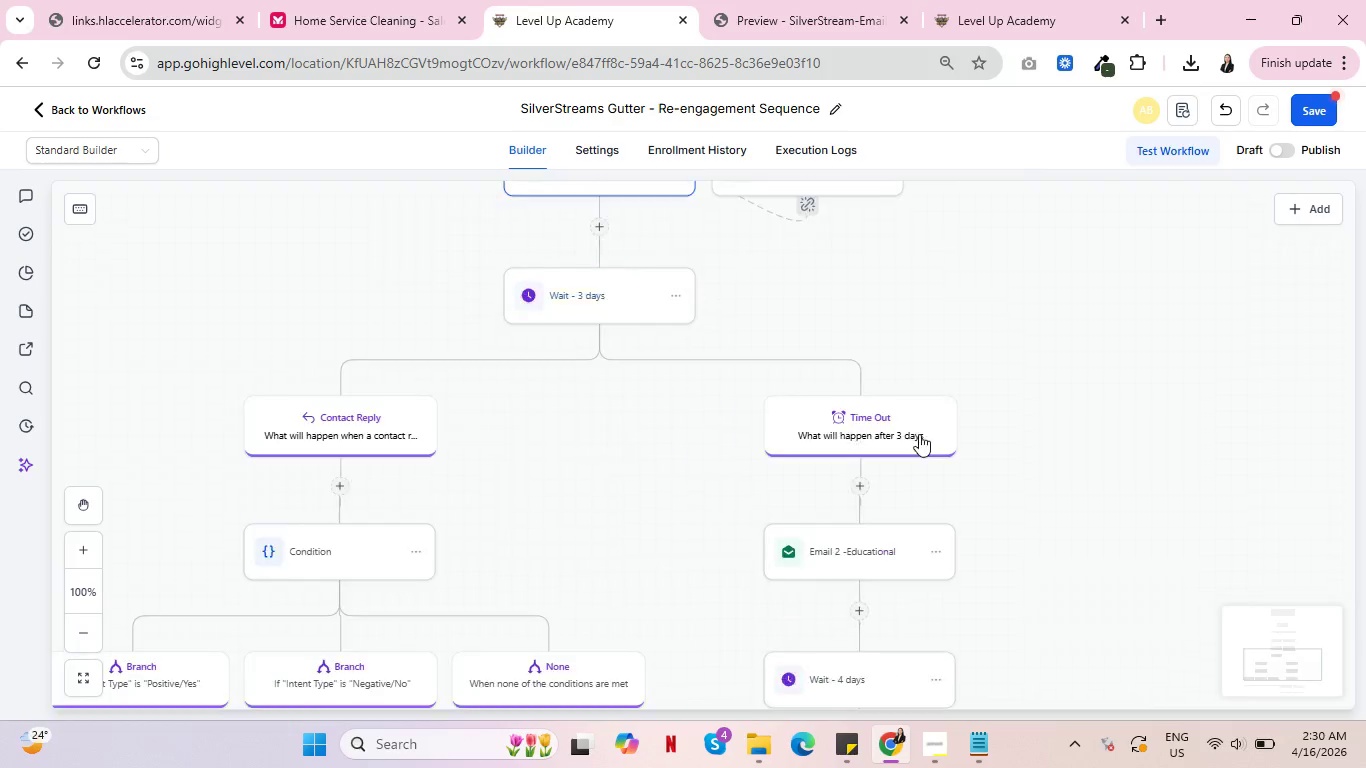 
scroll: coordinate [918, 396], scroll_direction: down, amount: 12.0
 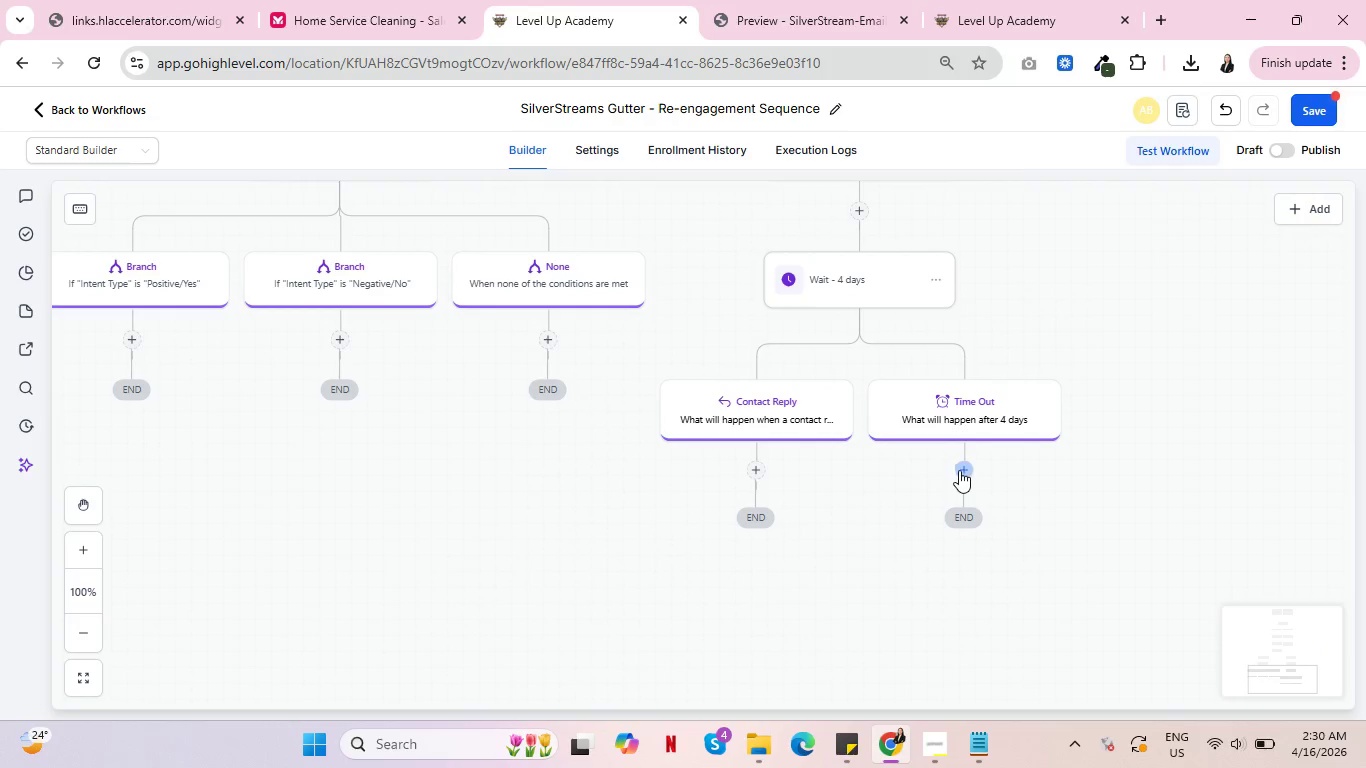 
left_click([961, 467])
 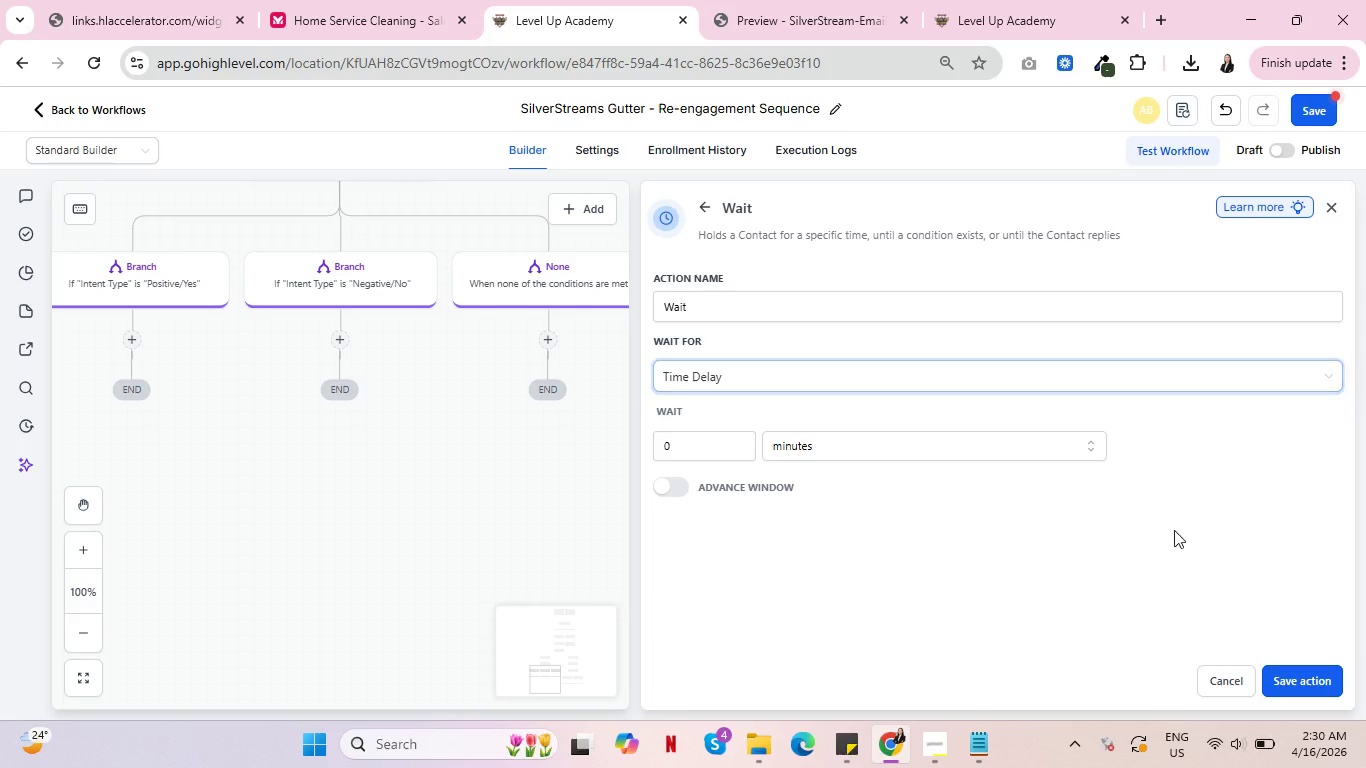 
left_click([1215, 680])
 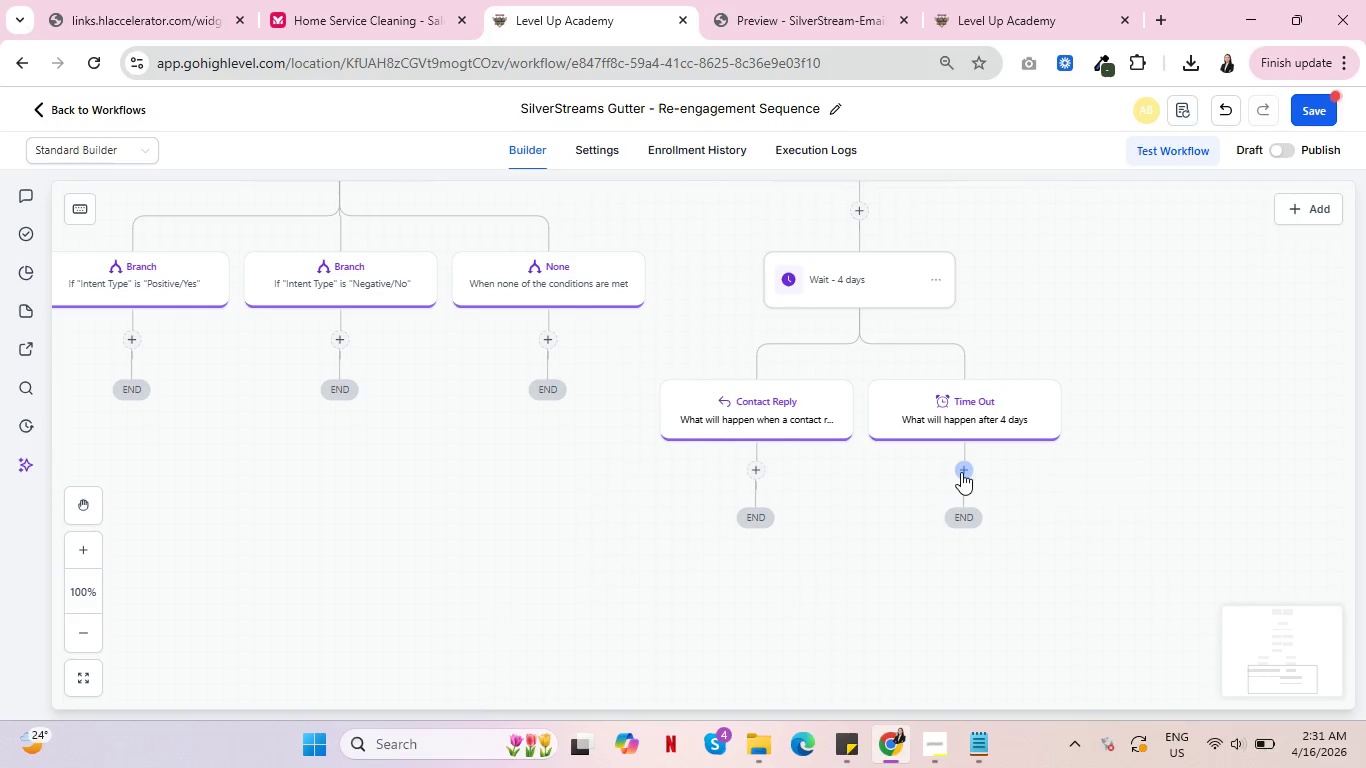 
left_click([961, 472])
 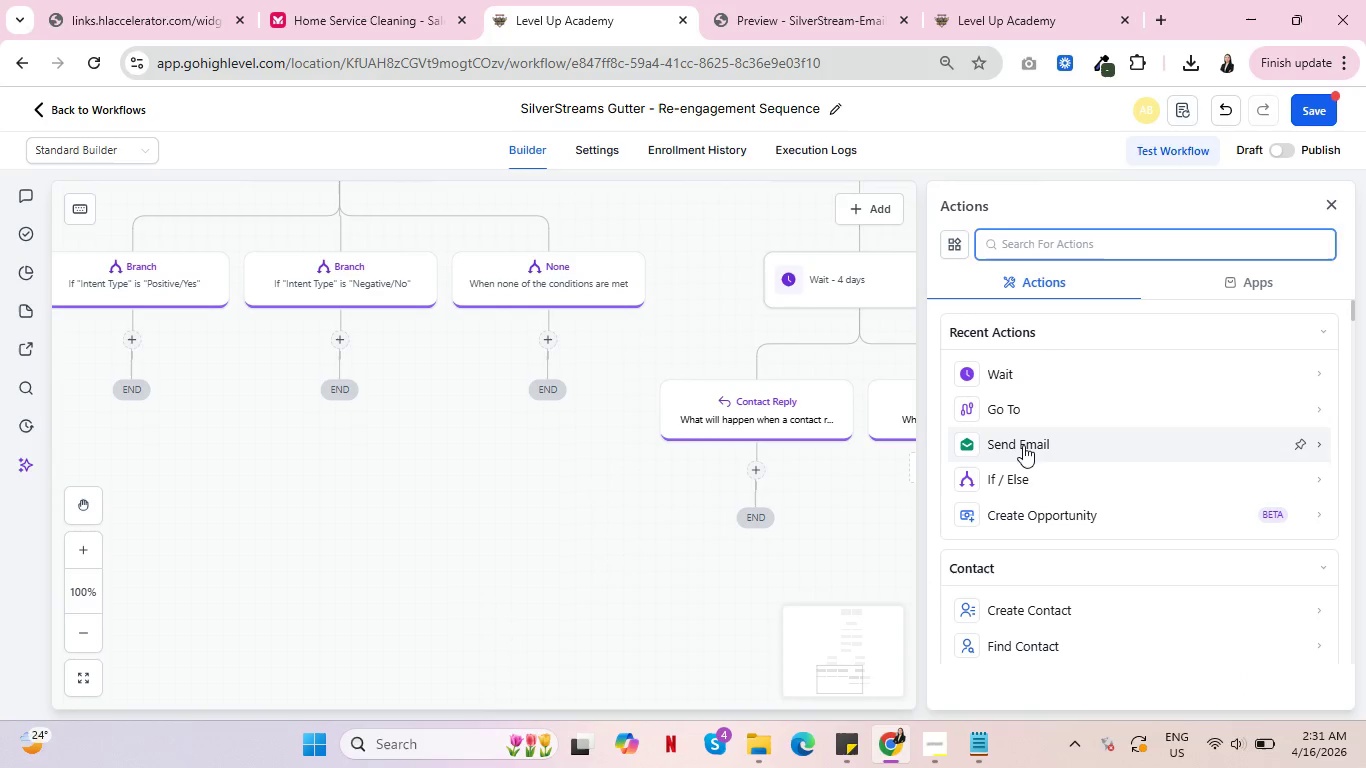 
left_click([1023, 445])
 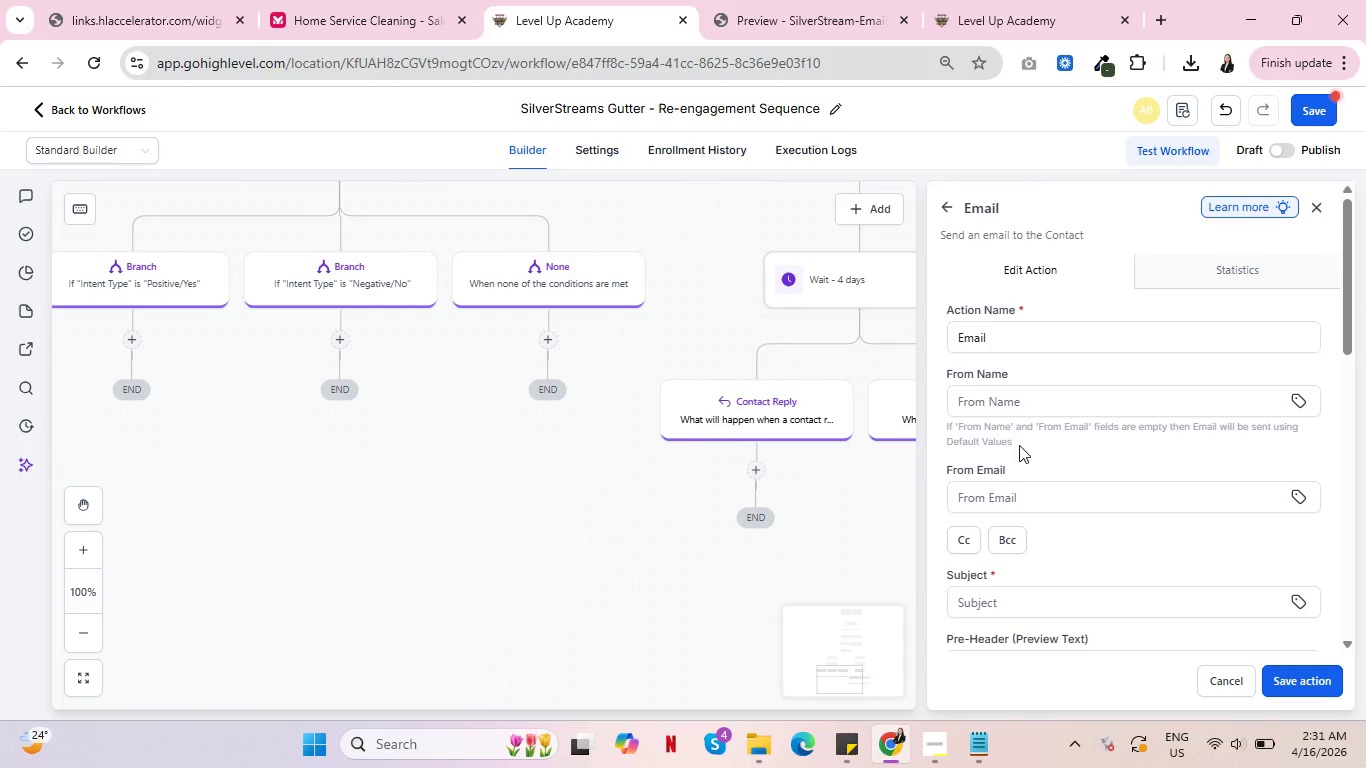 
scroll: coordinate [1070, 460], scroll_direction: down, amount: 2.0
 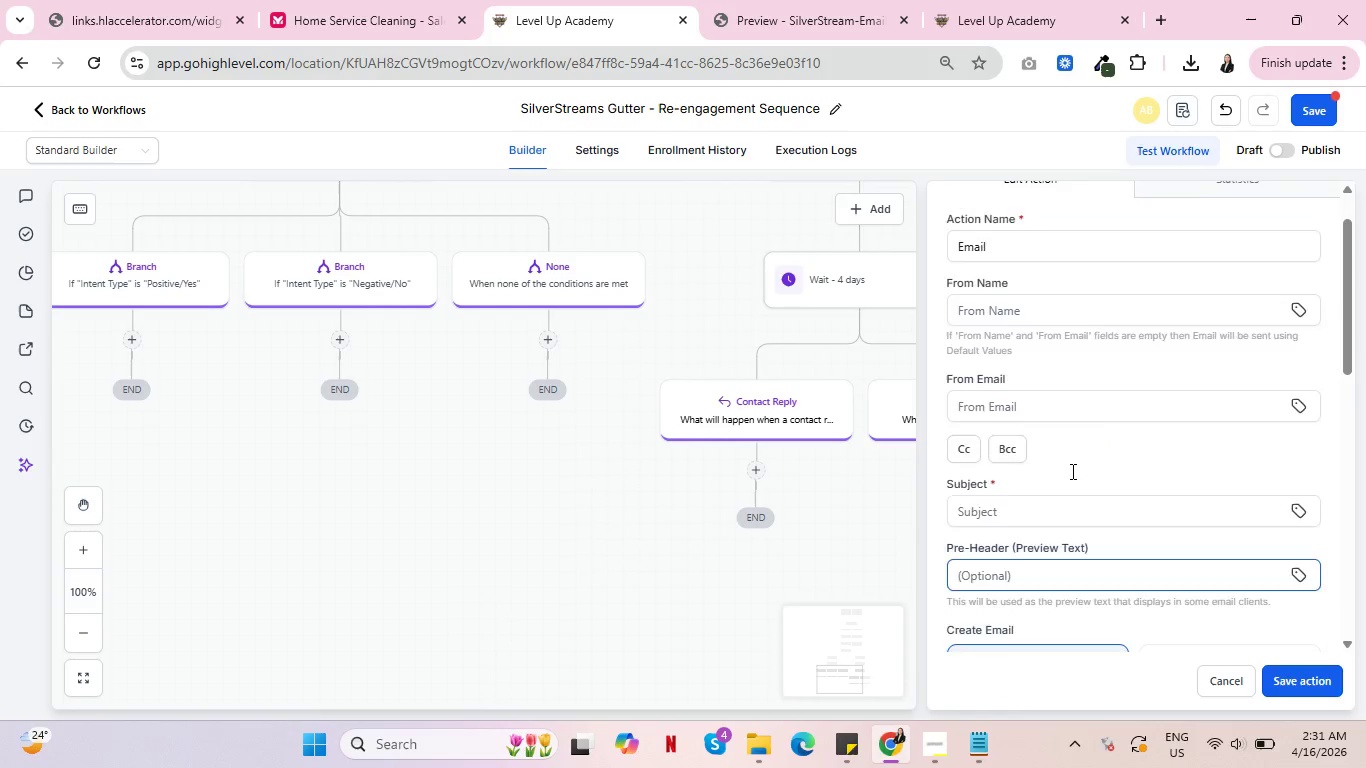 
scroll: coordinate [1071, 471], scroll_direction: up, amount: 4.0
 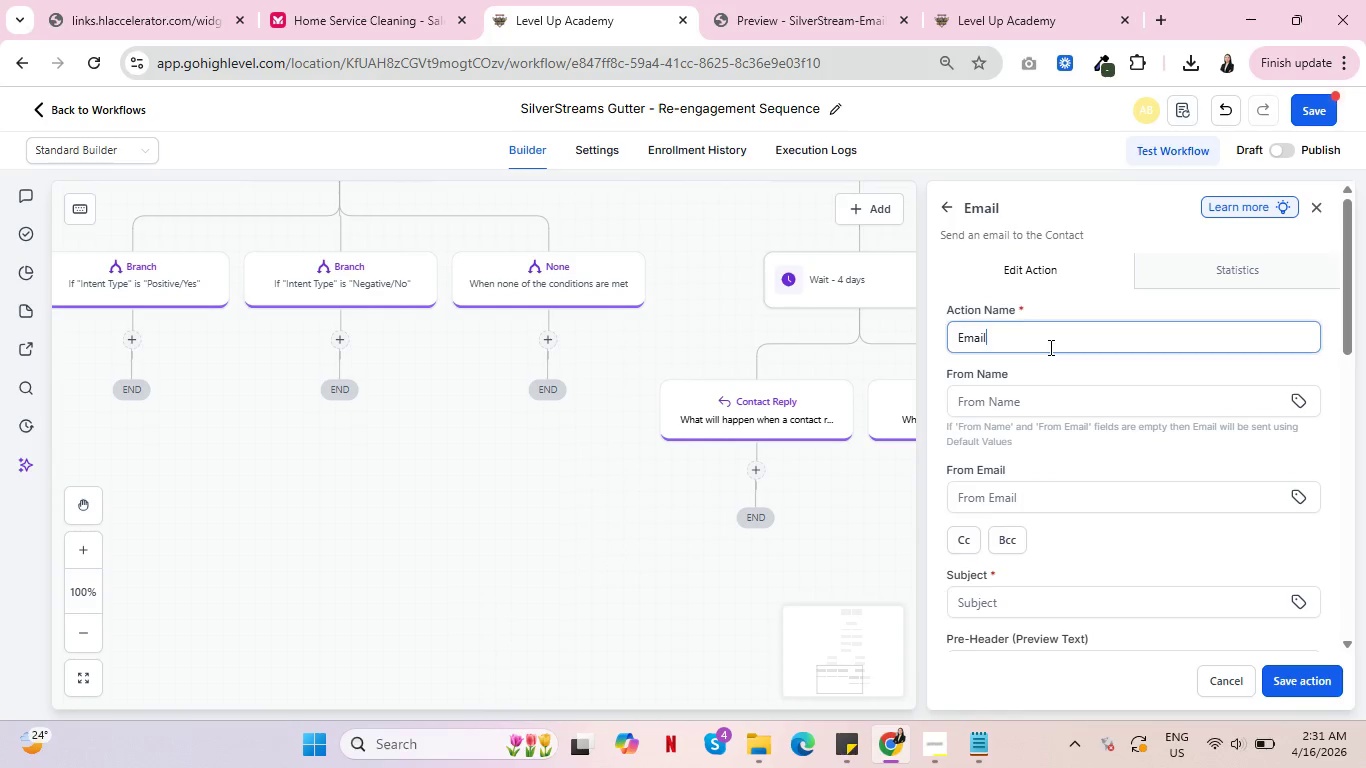 
left_click([1049, 347])
 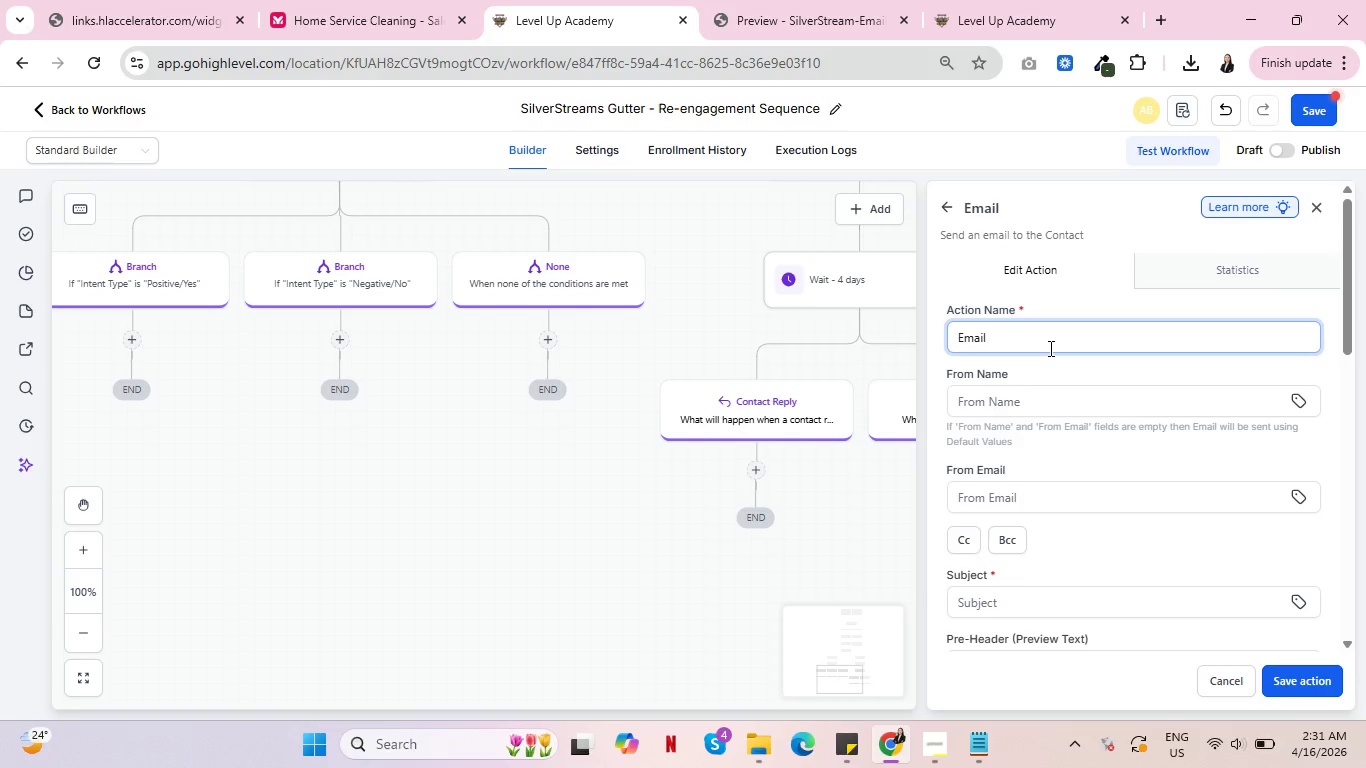 
key(Space)
 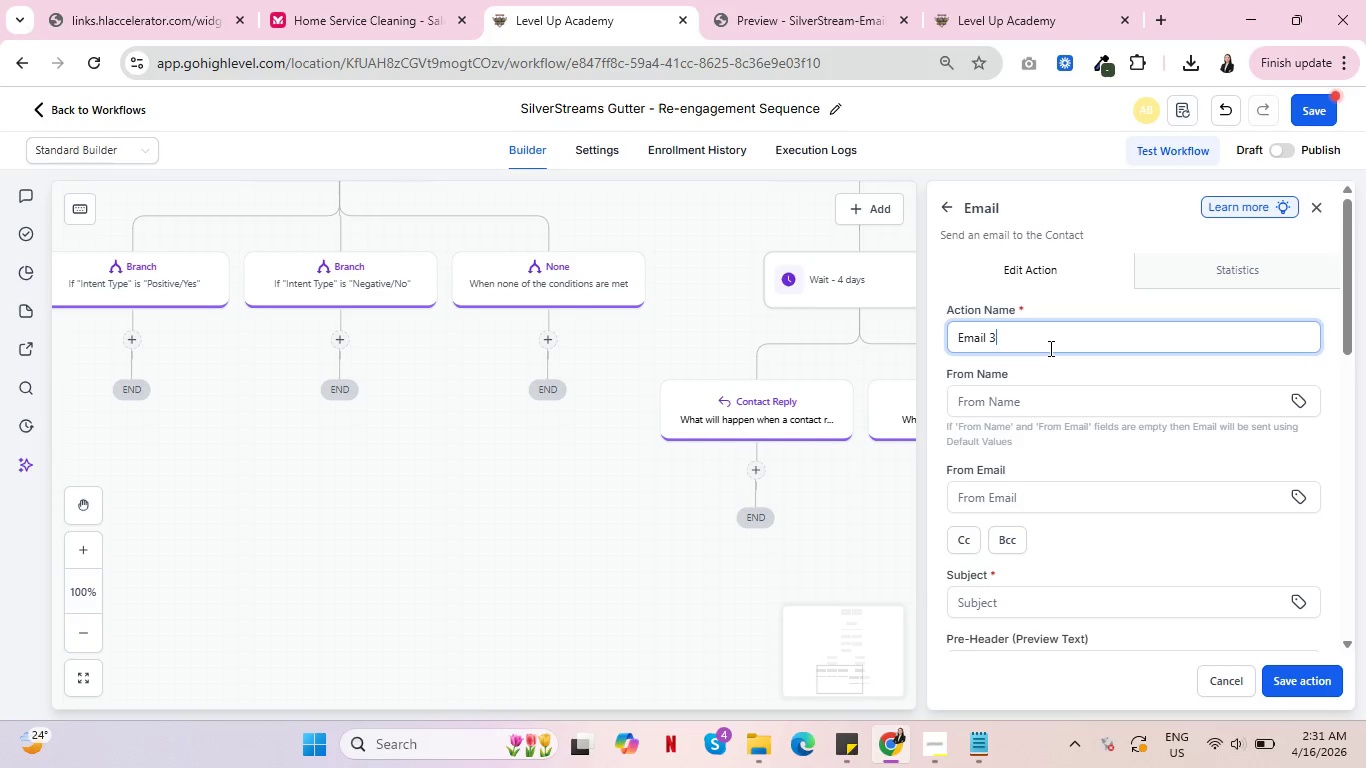 
key(3)
 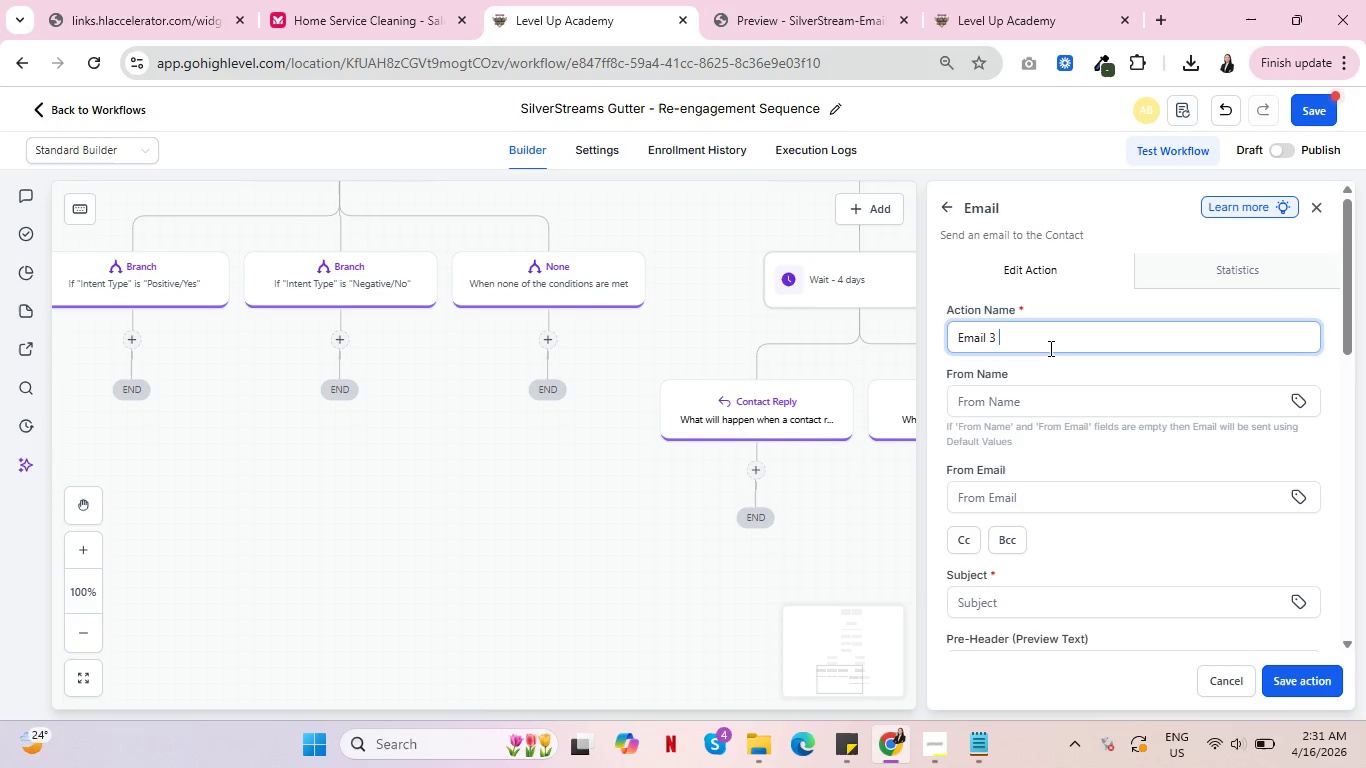 
key(Space)
 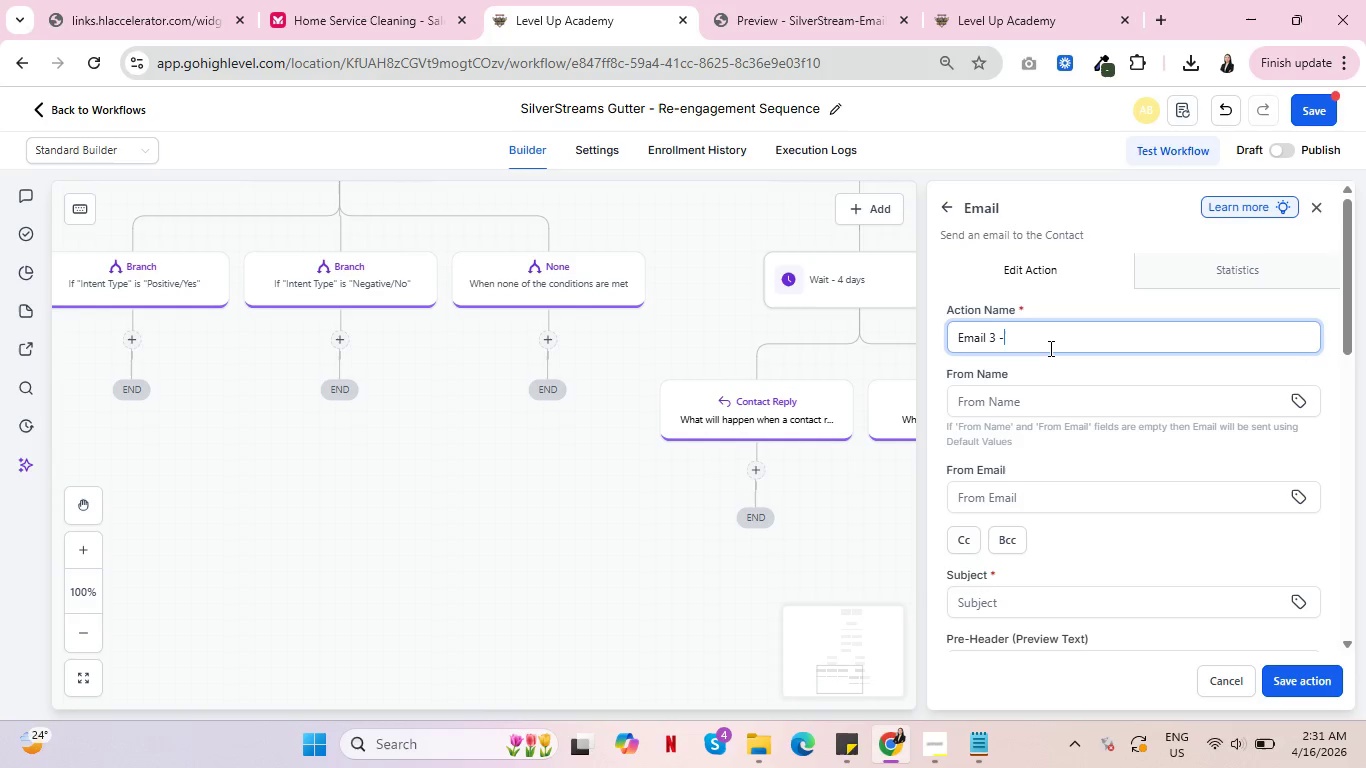 
key(Minus)
 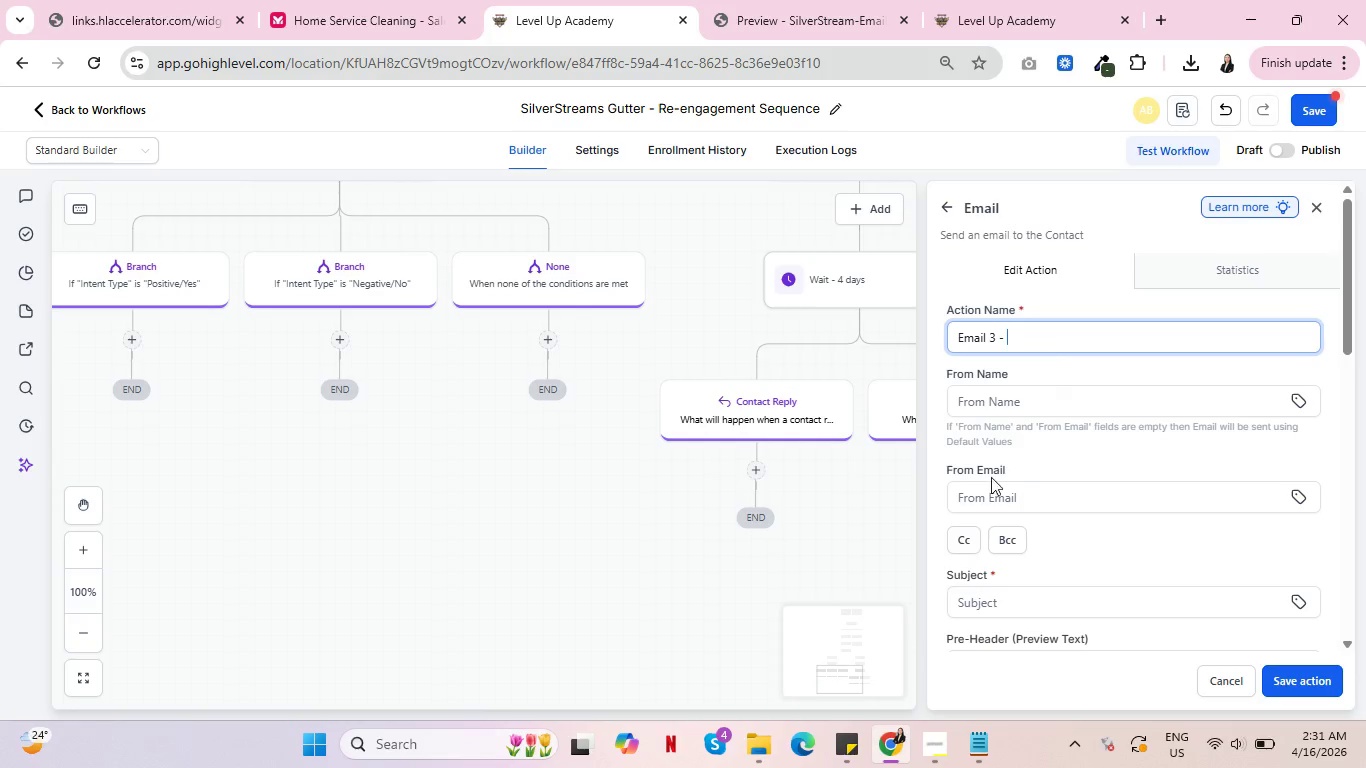 
key(Space)
 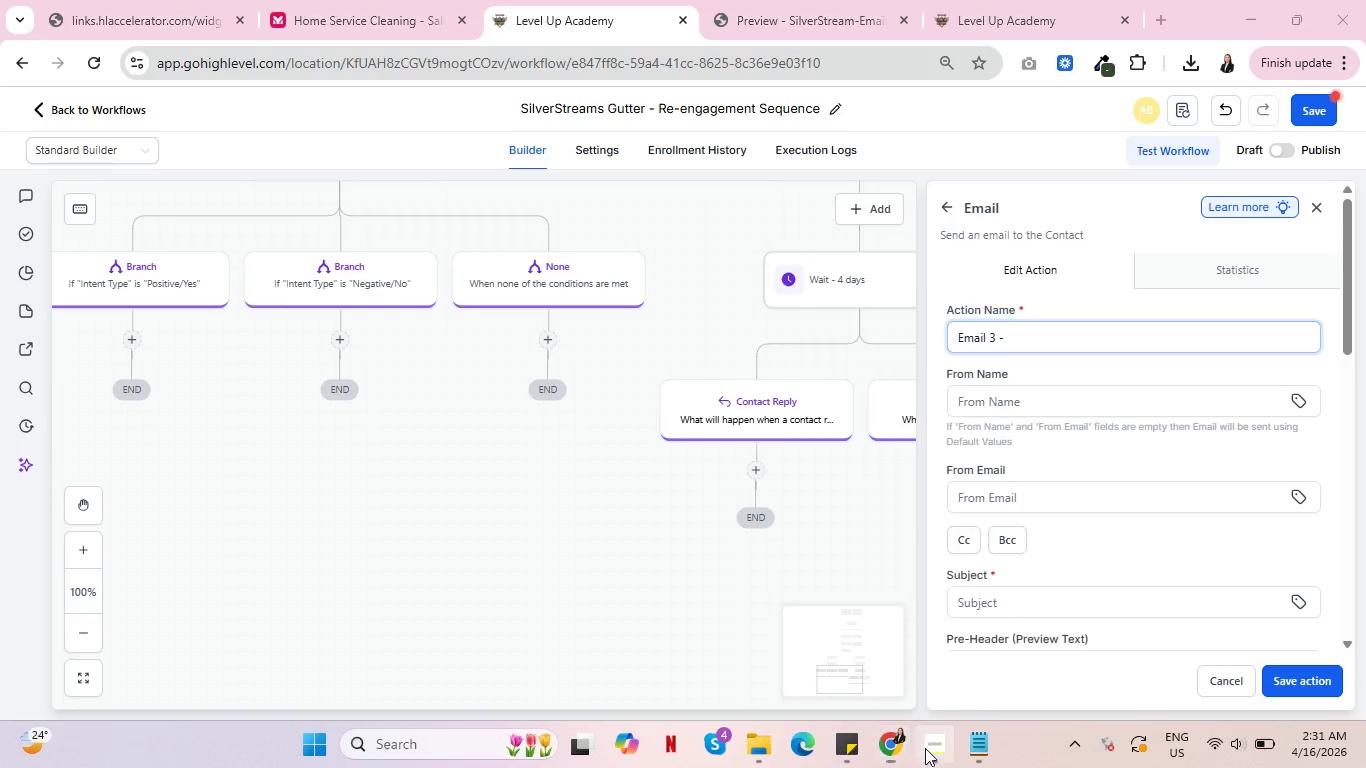 
left_click([938, 752])